 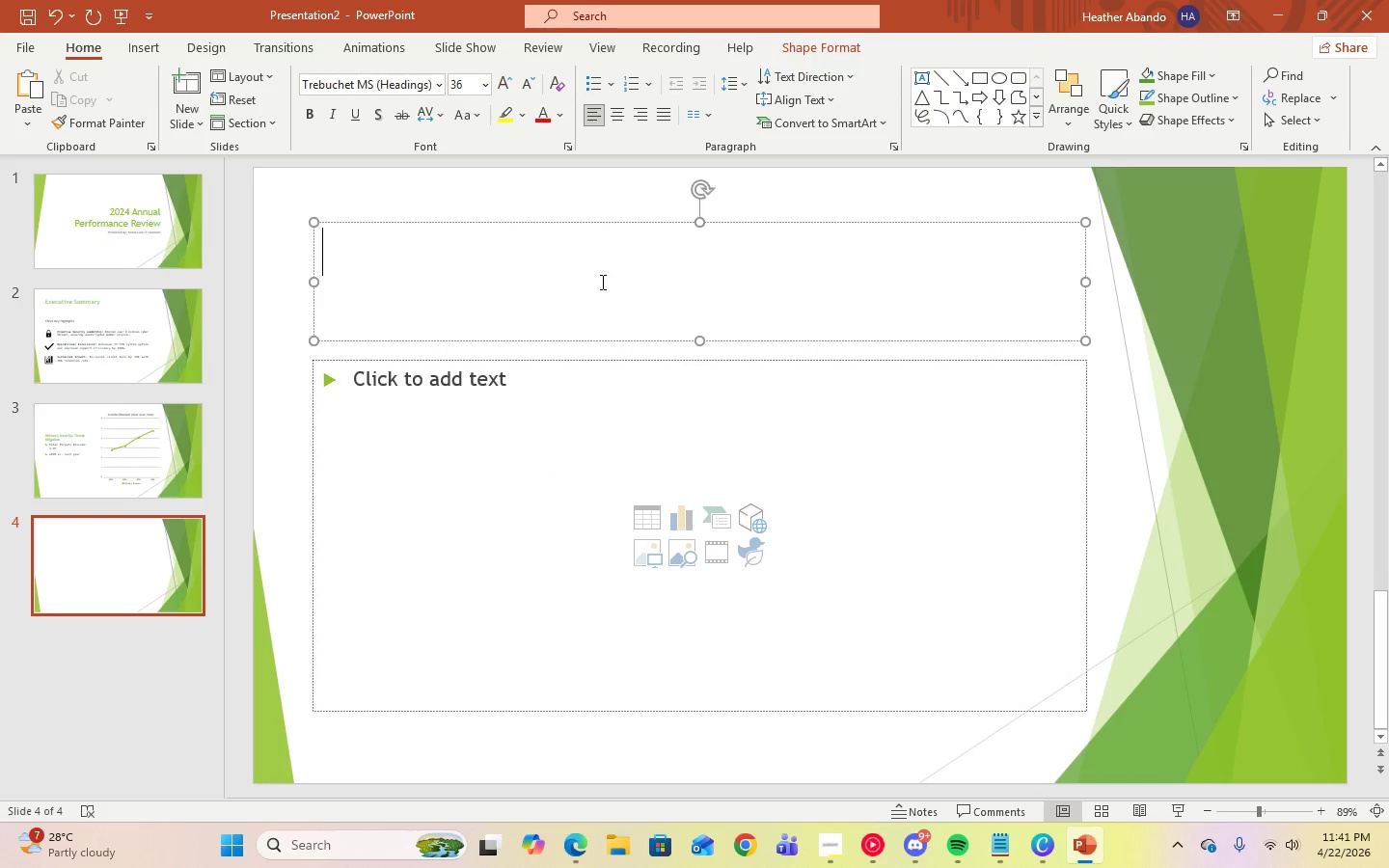 
type(support desk metrics)
 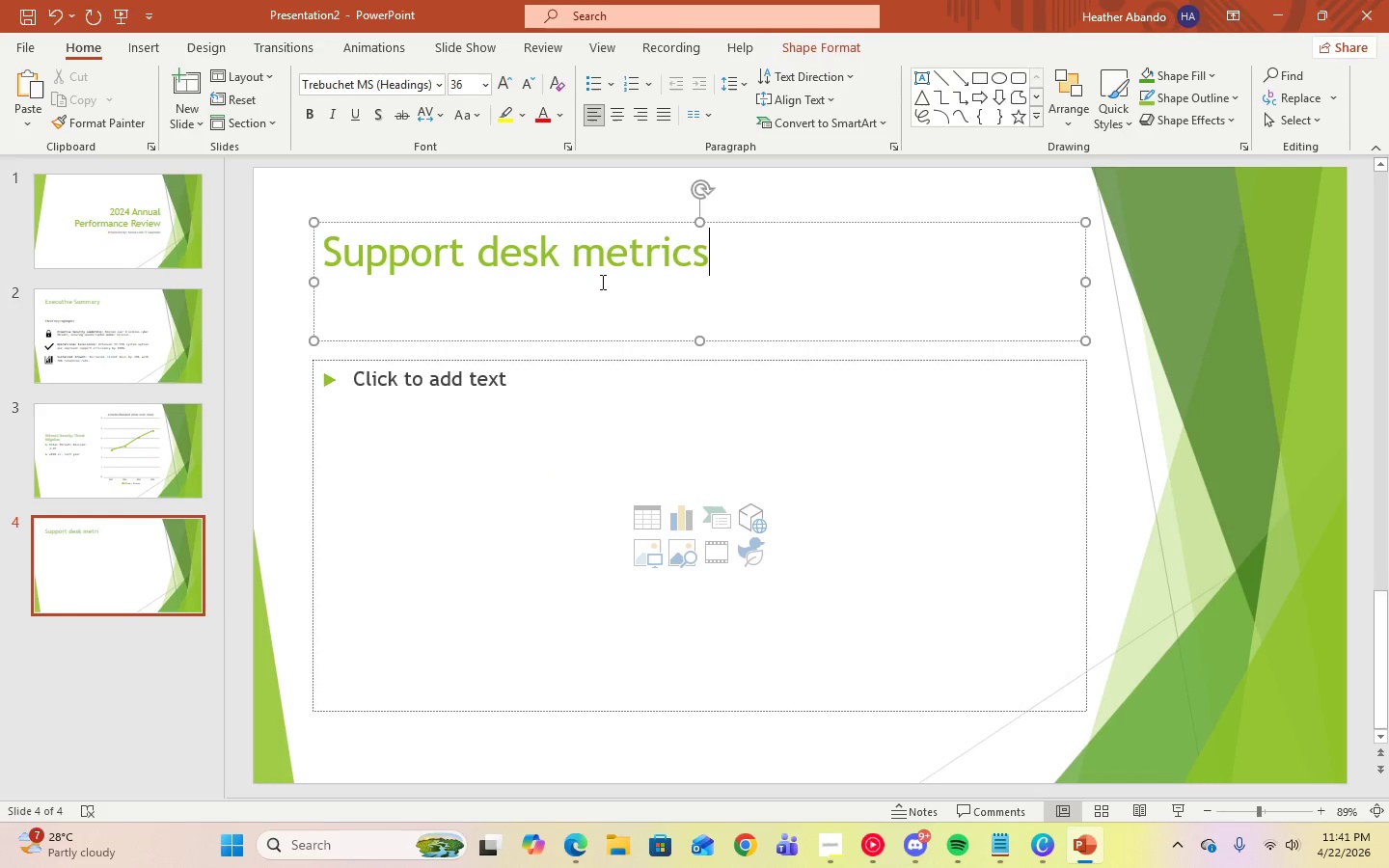 
key(Control+A)
 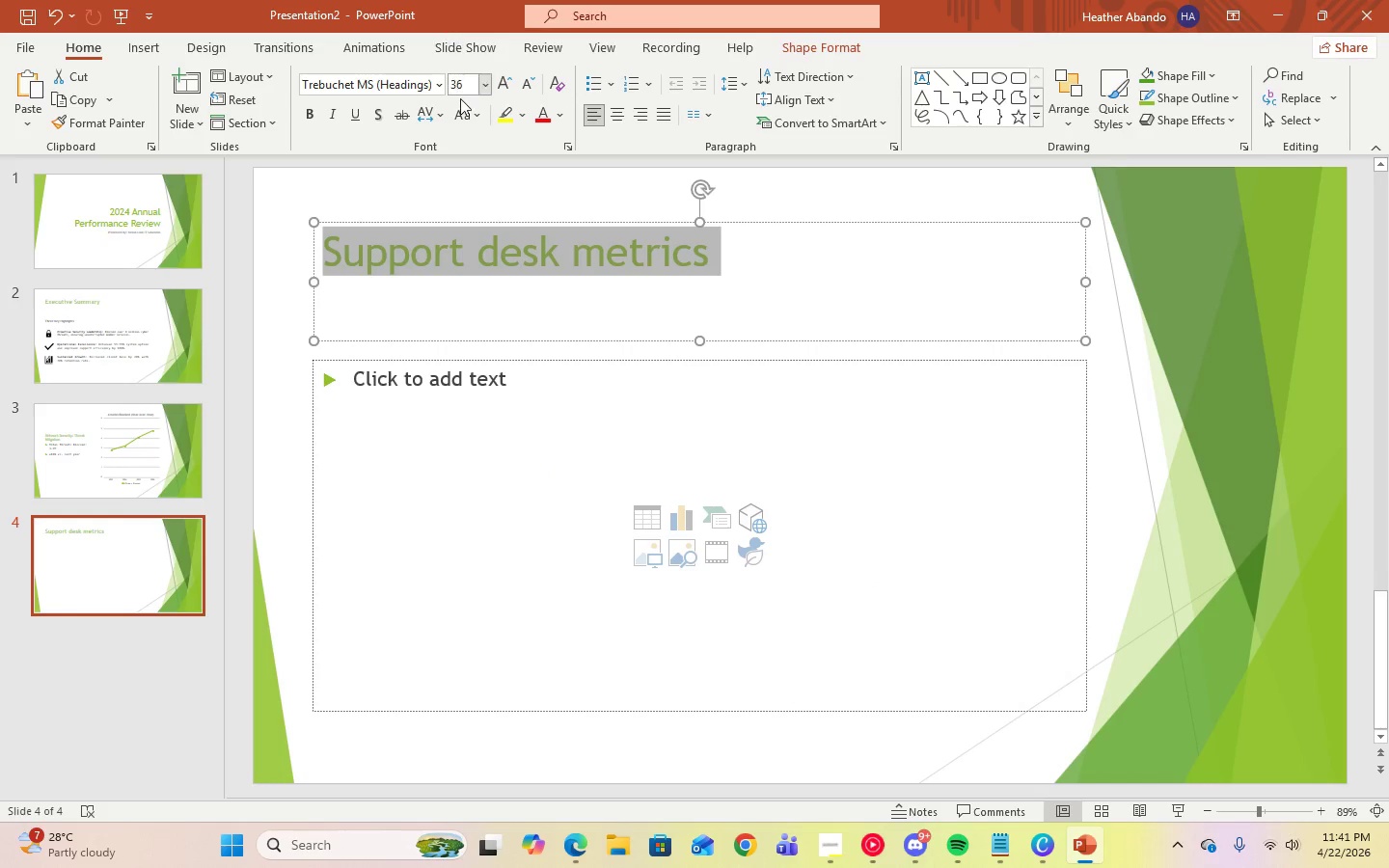 
left_click([468, 116])
 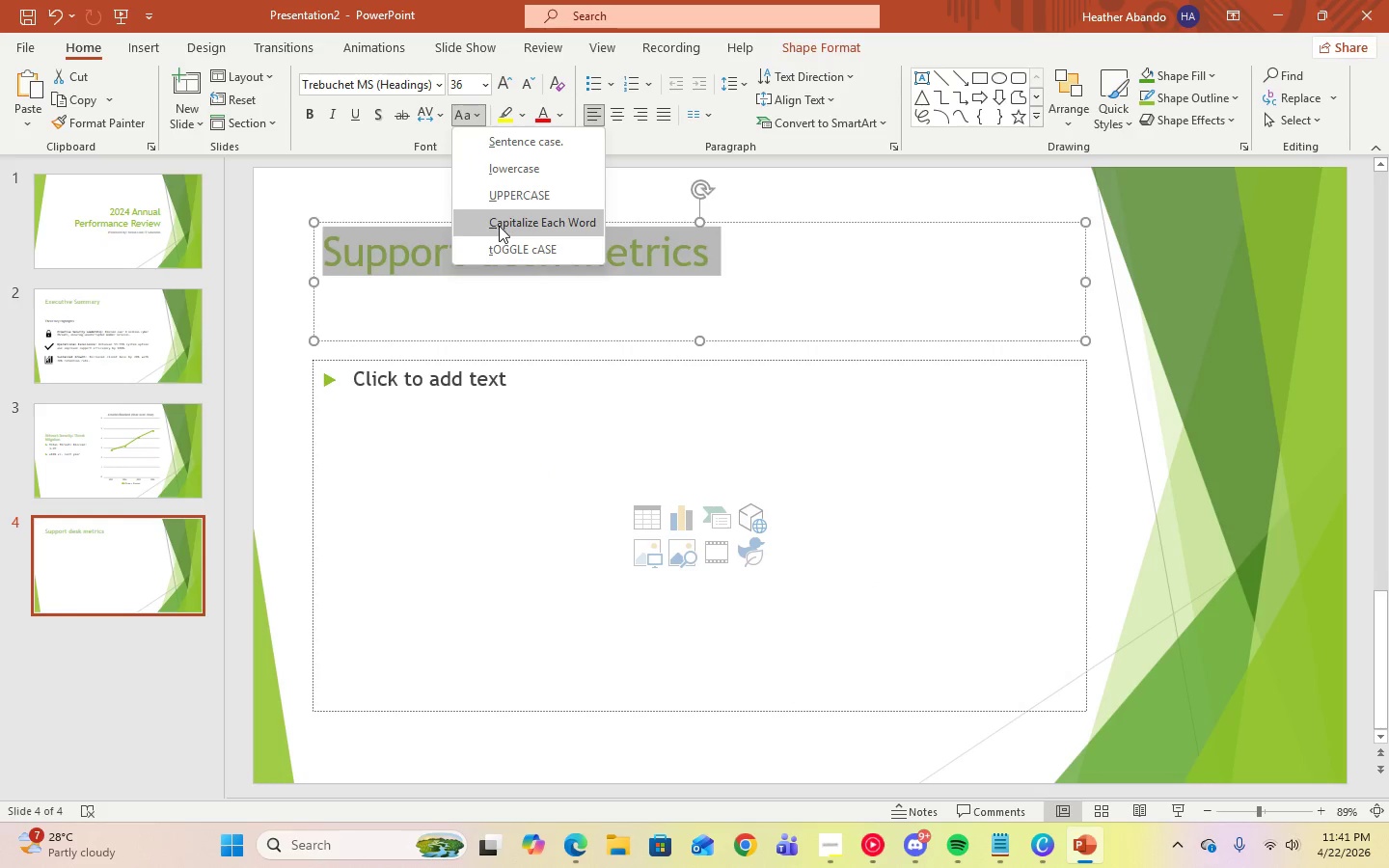 
left_click([499, 226])
 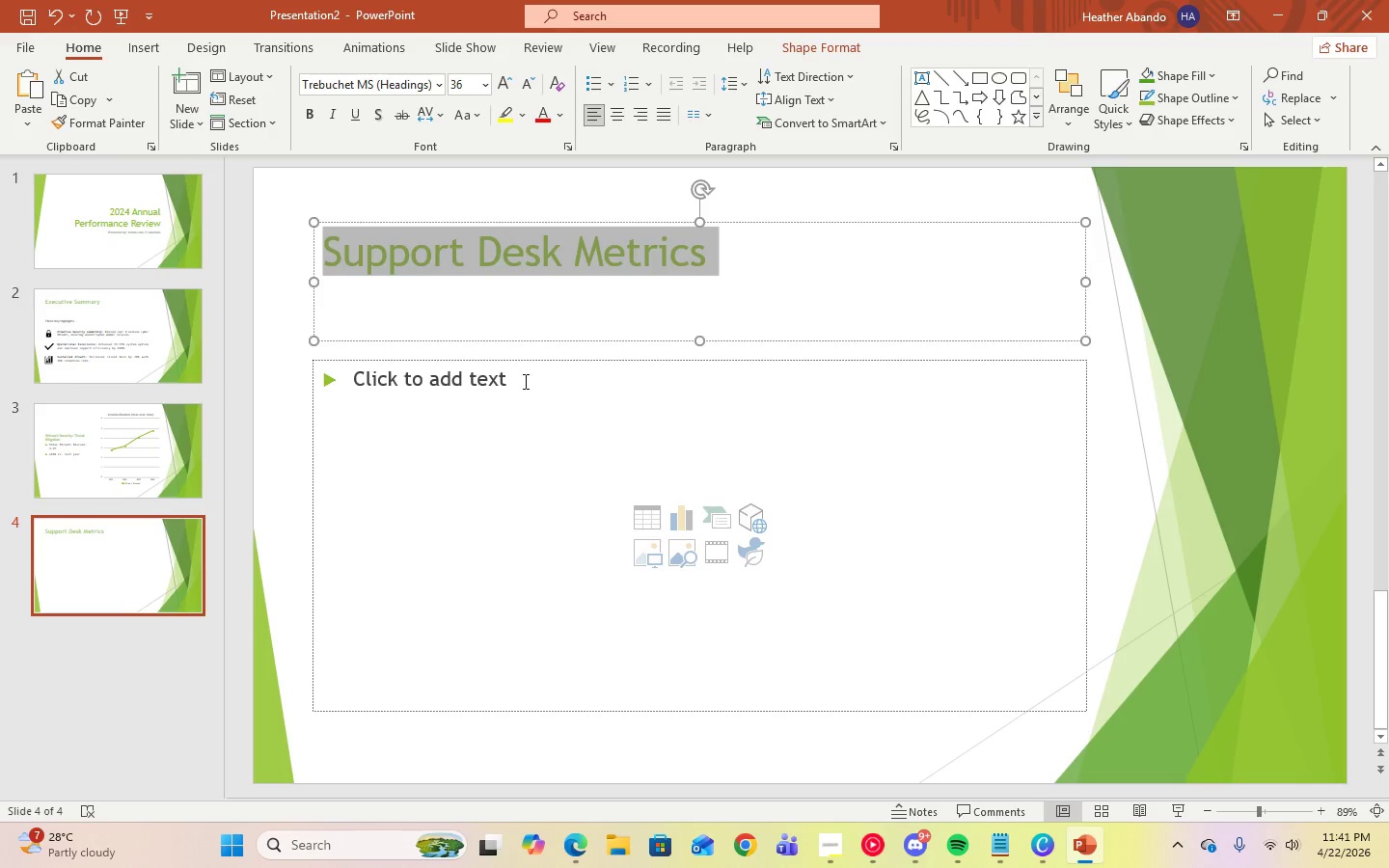 
left_click([524, 381])
 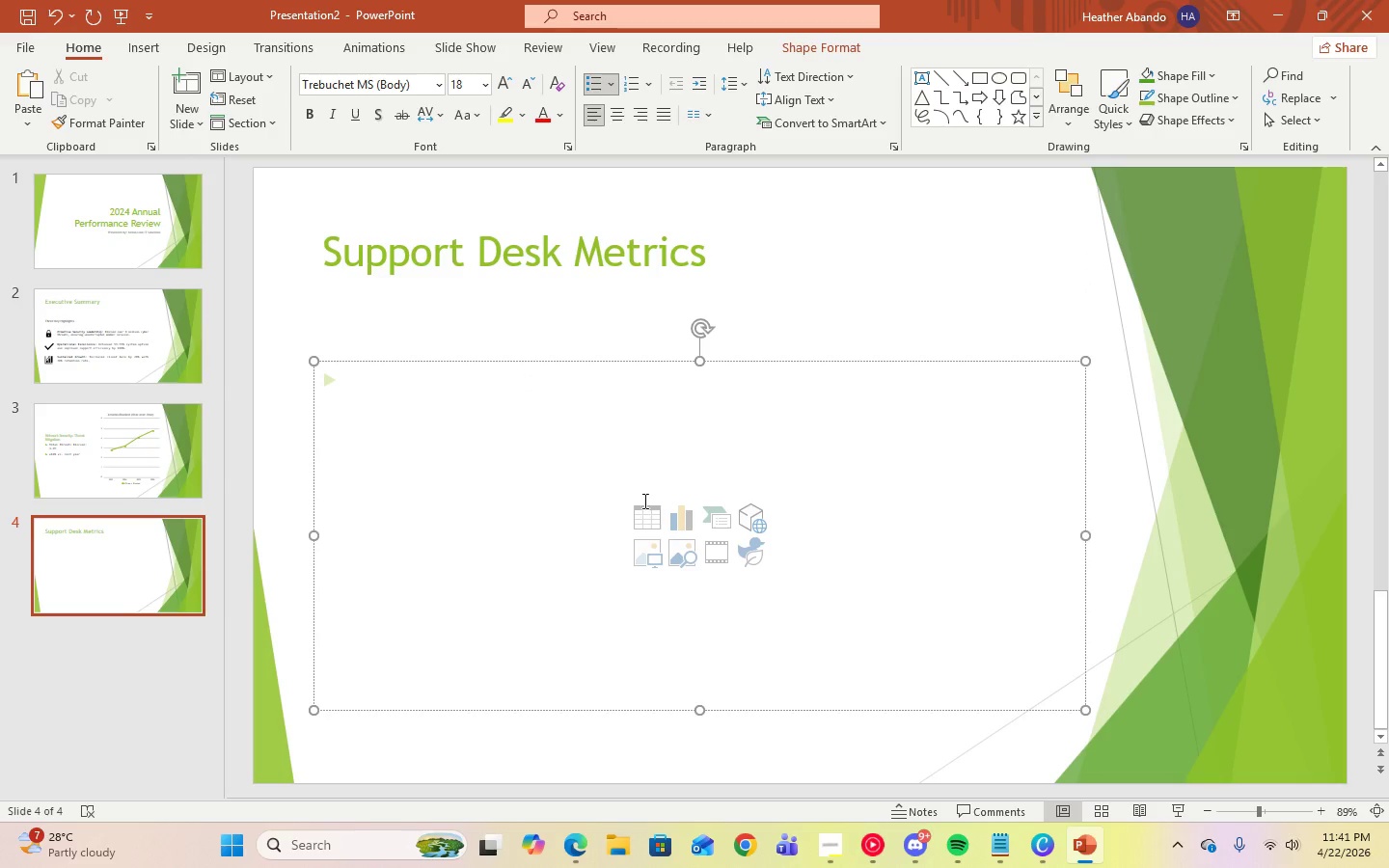 
left_click([670, 513])
 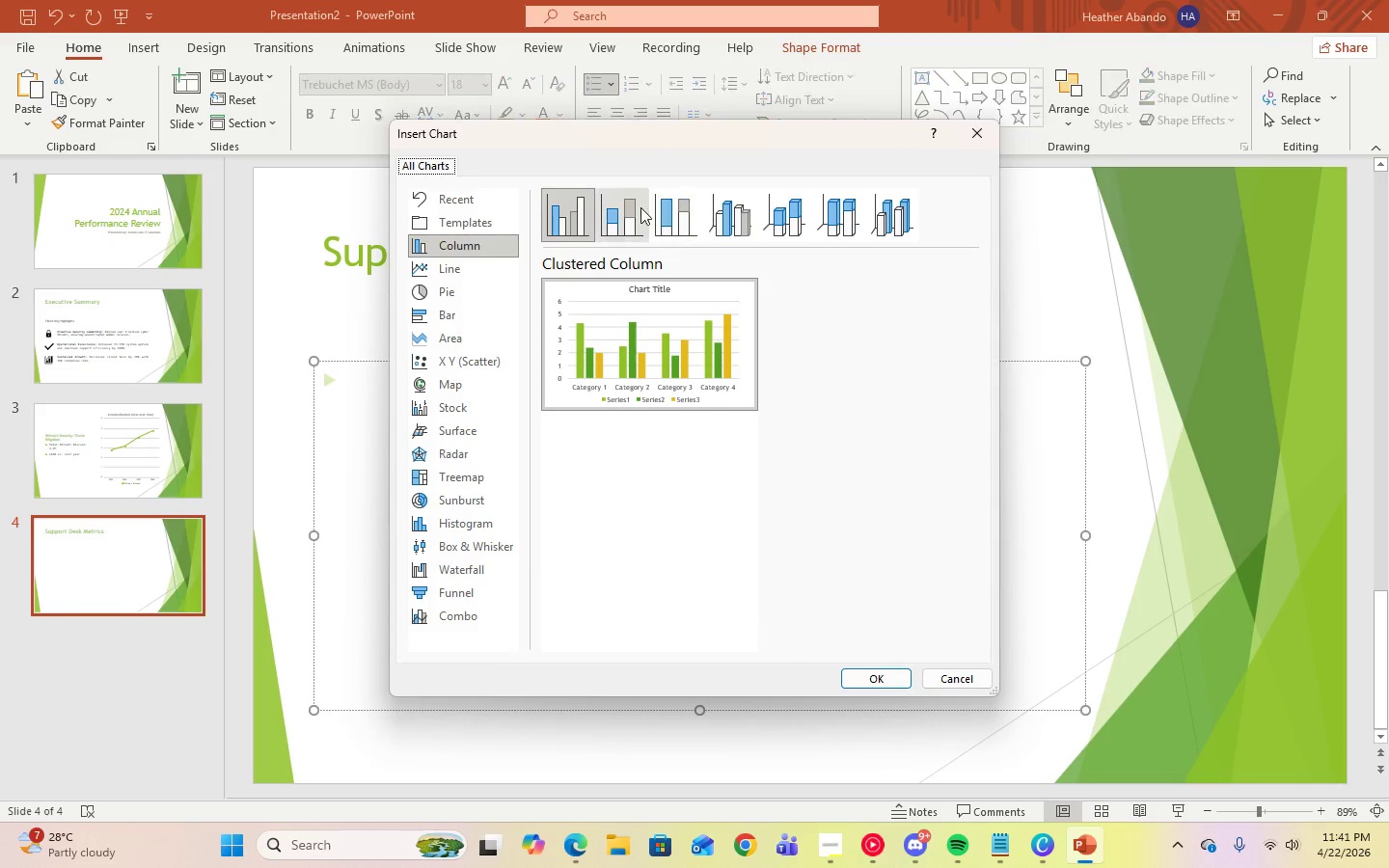 
left_click([627, 212])
 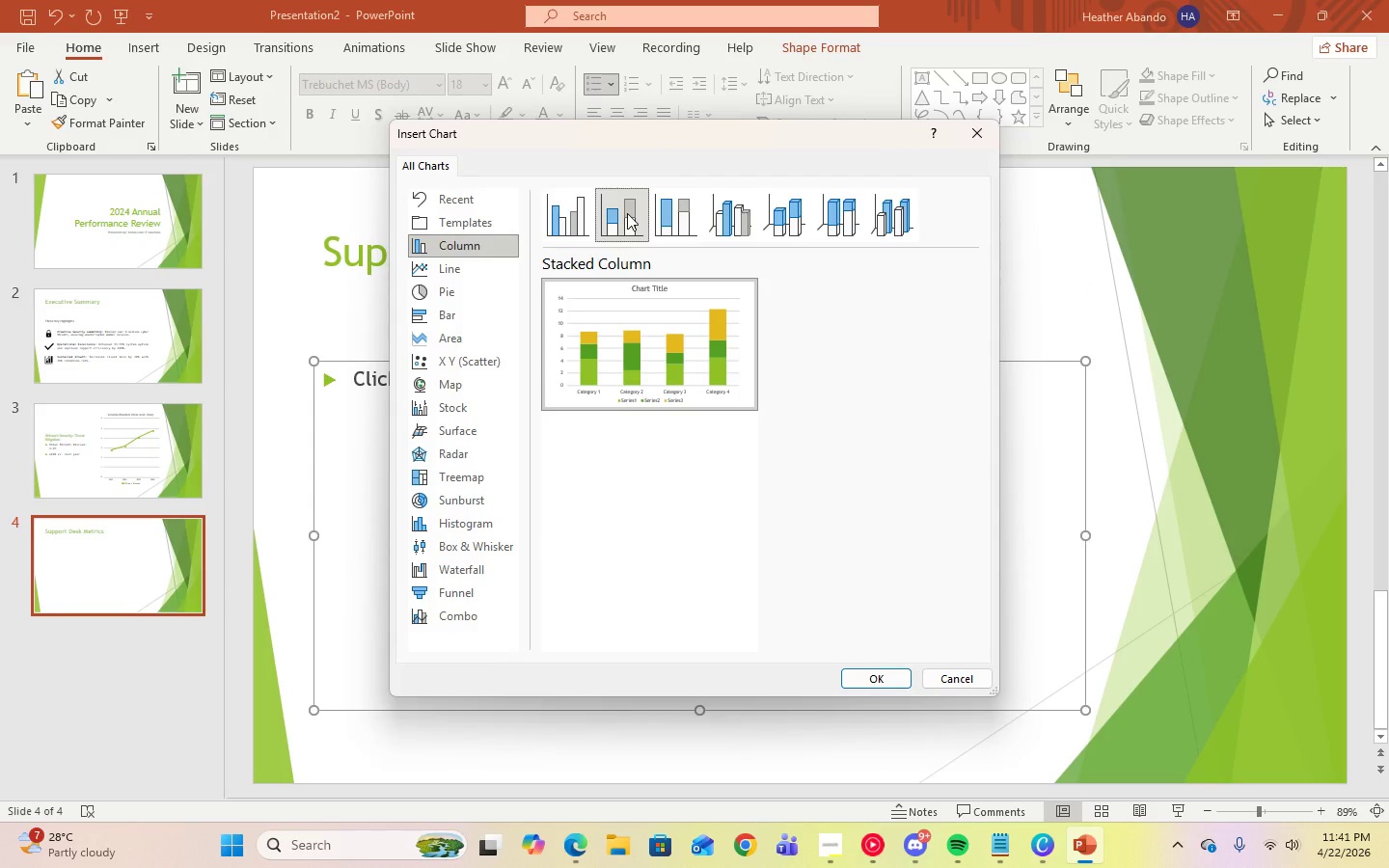 
wait(6.72)
 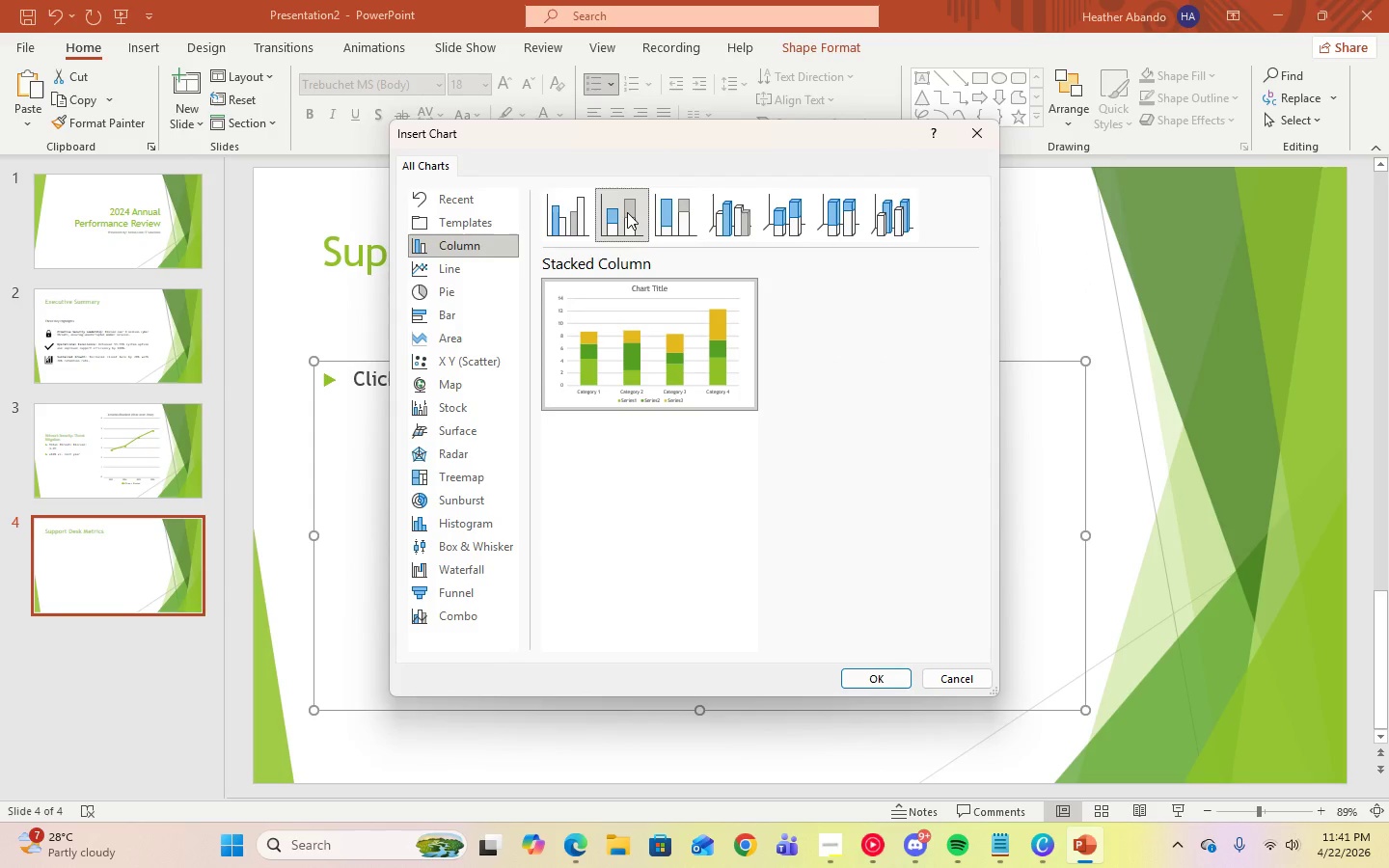 
left_click([1009, 848])
 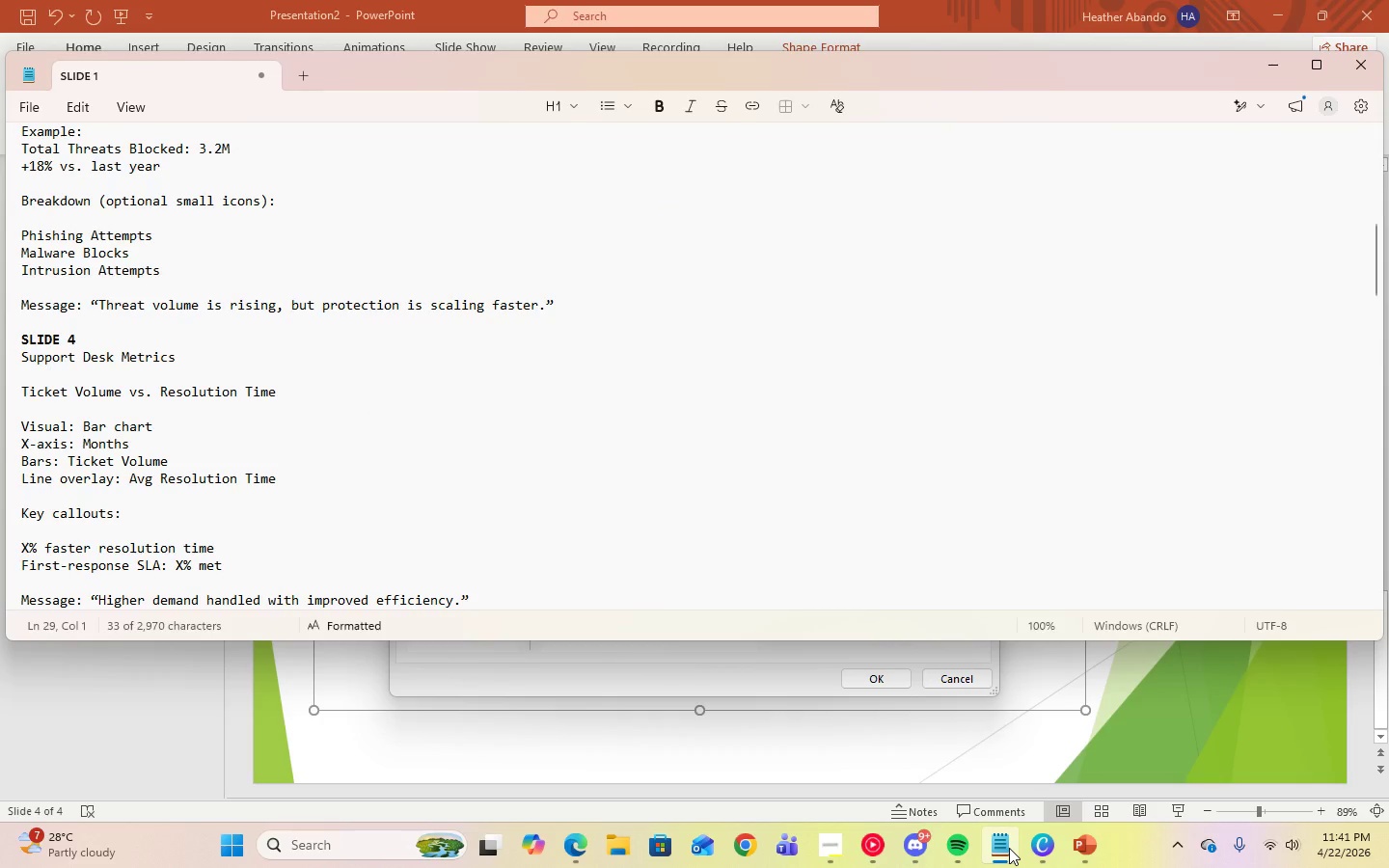 
left_click([1009, 848])
 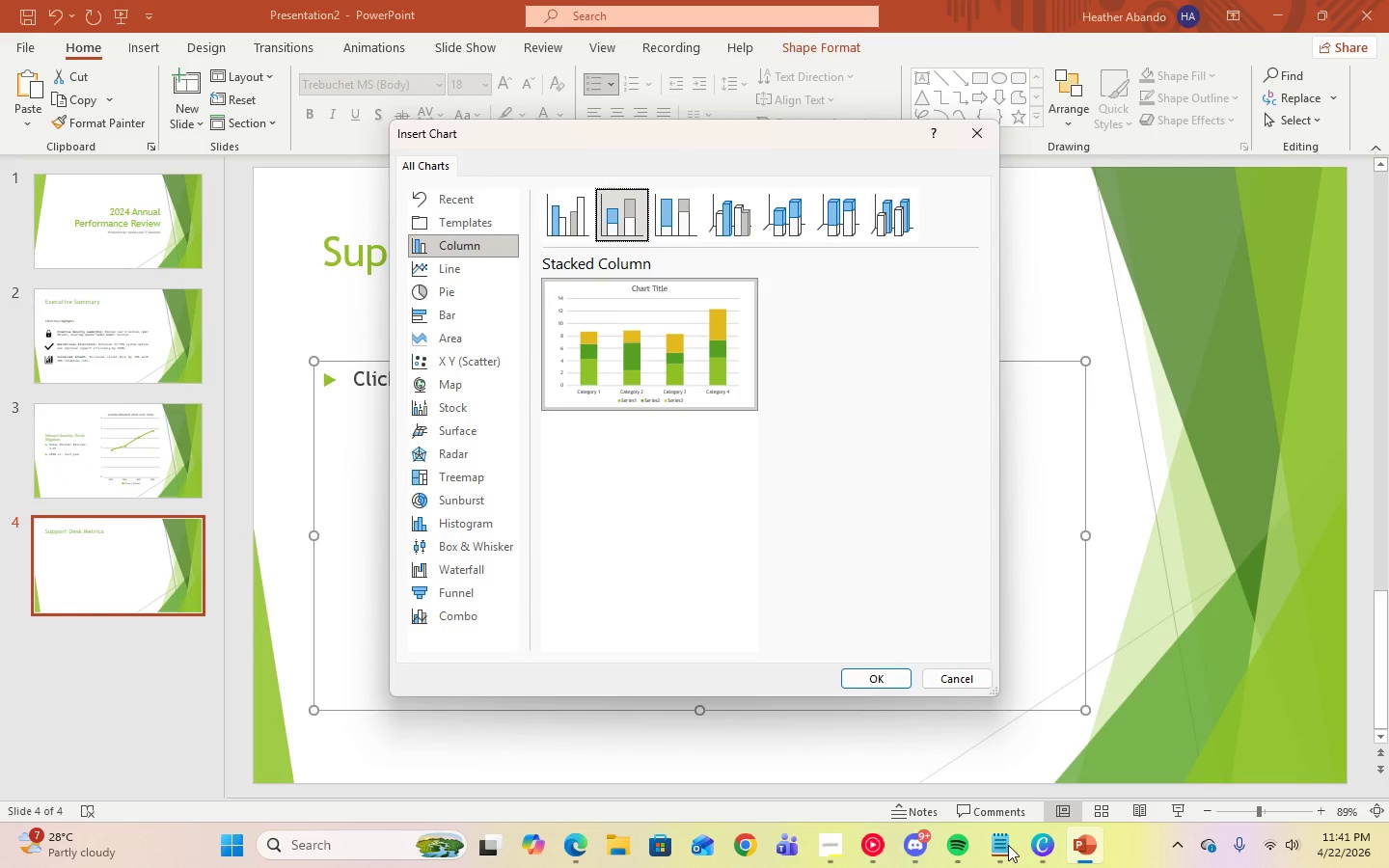 
wait(7.52)
 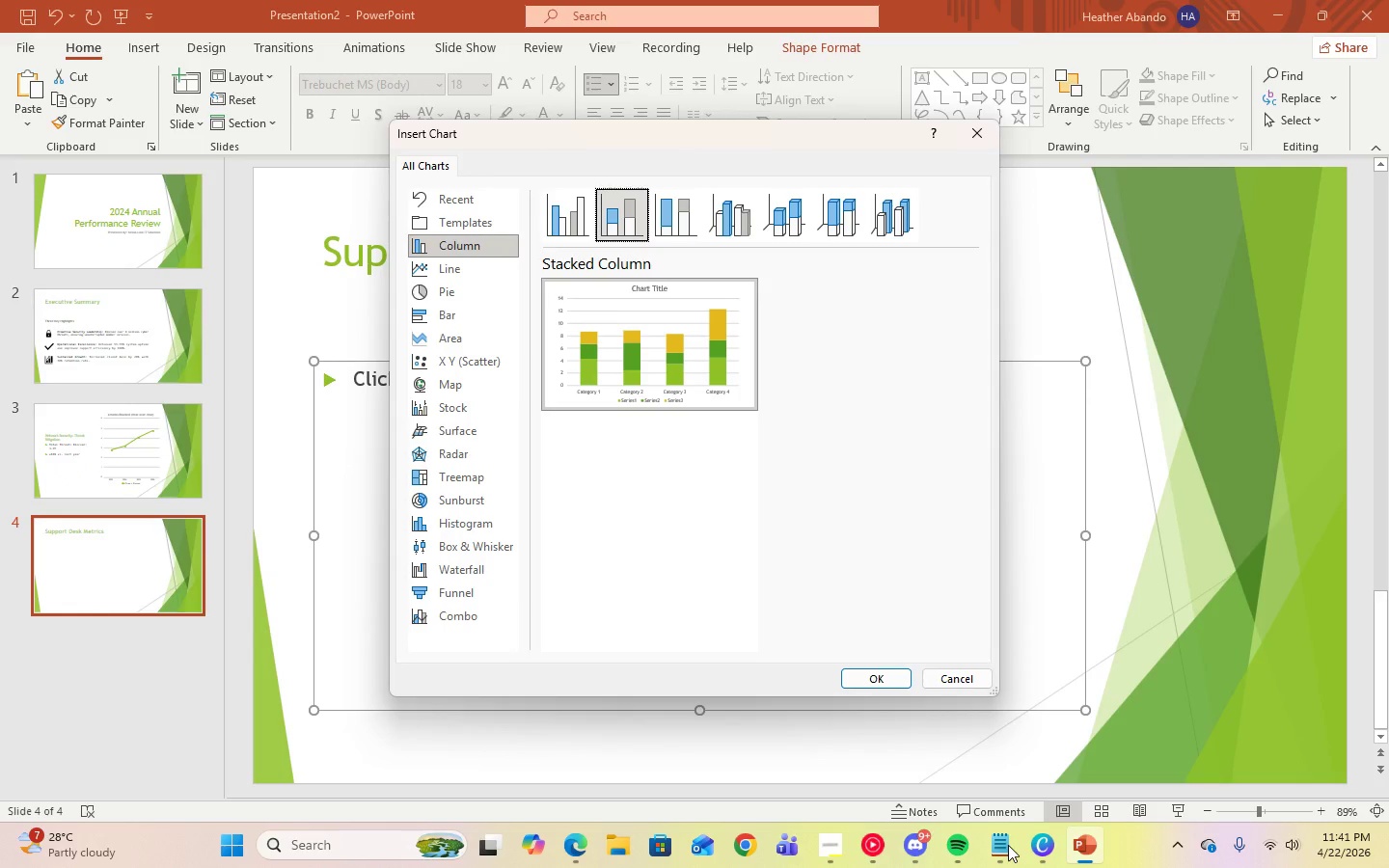 
left_click([891, 207])
 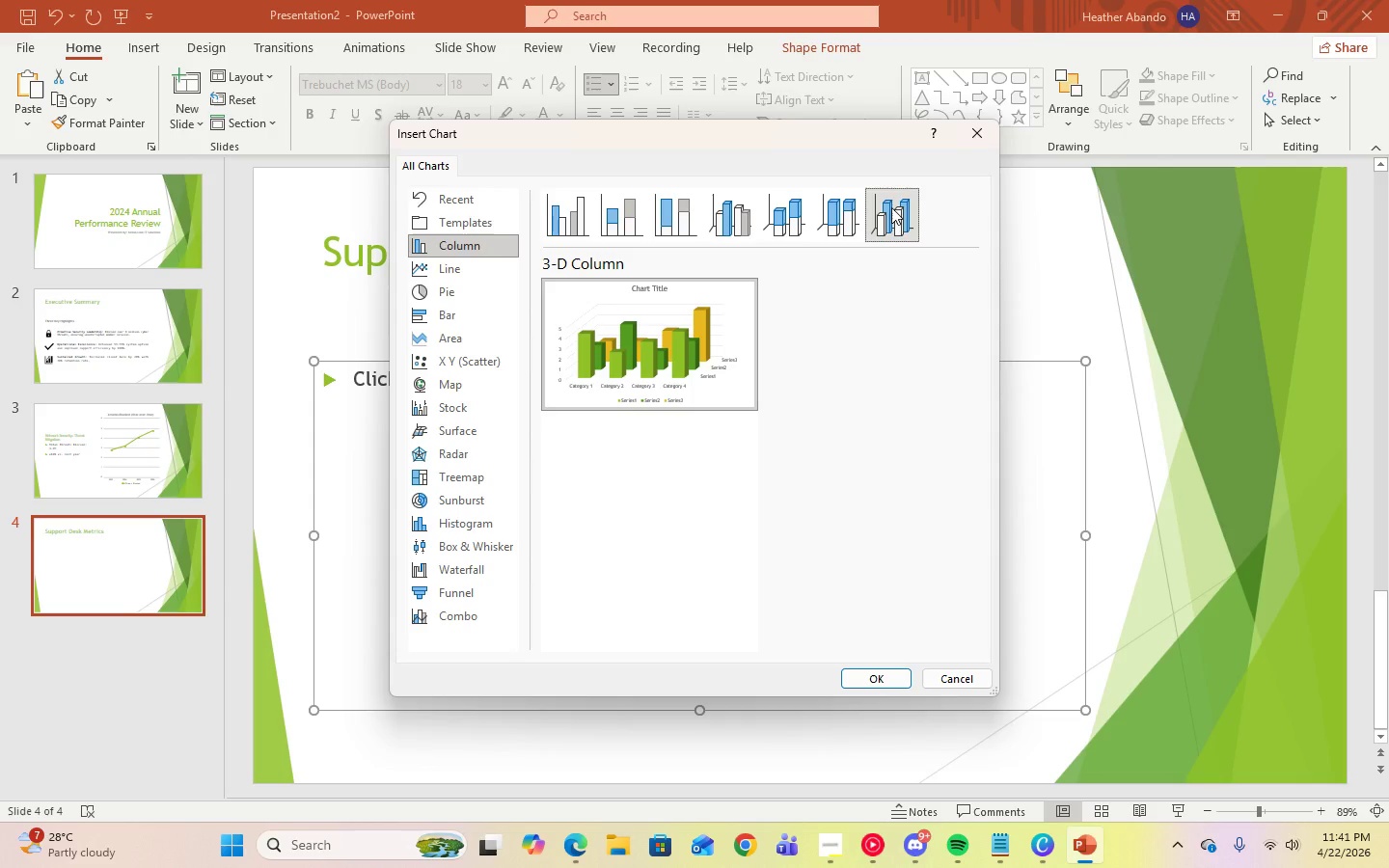 
left_click([738, 213])
 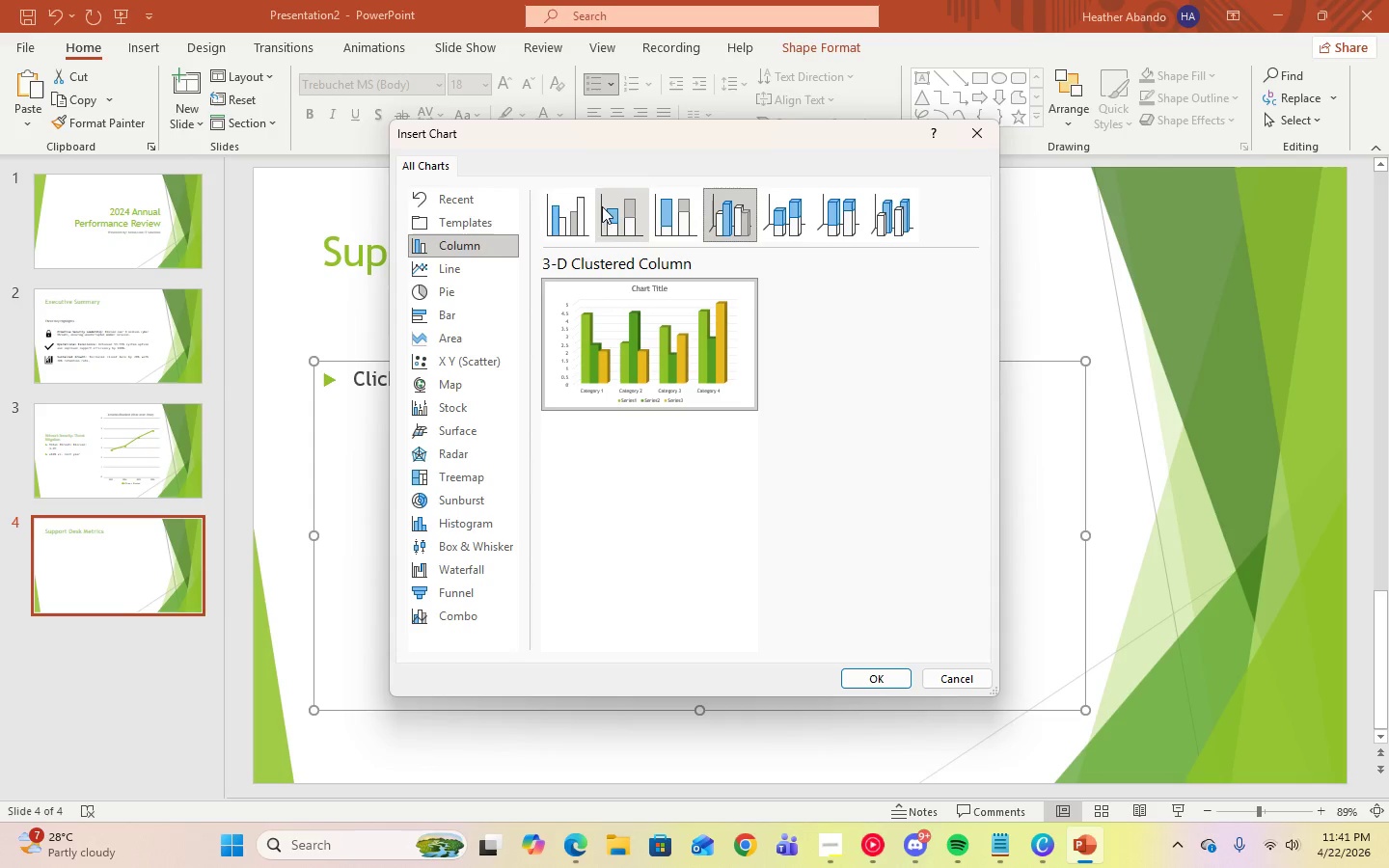 
left_click([568, 215])
 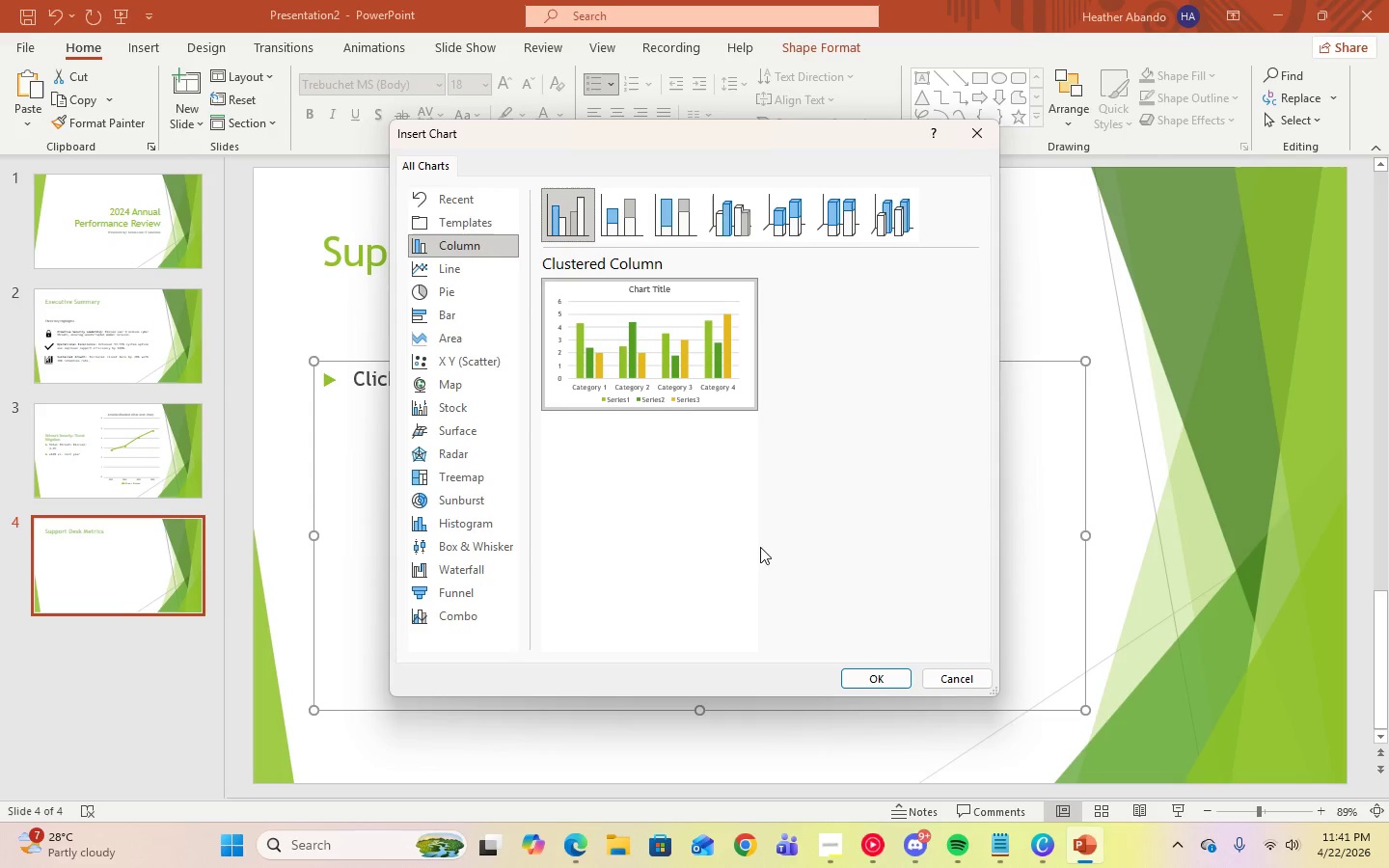 
left_click([999, 843])
 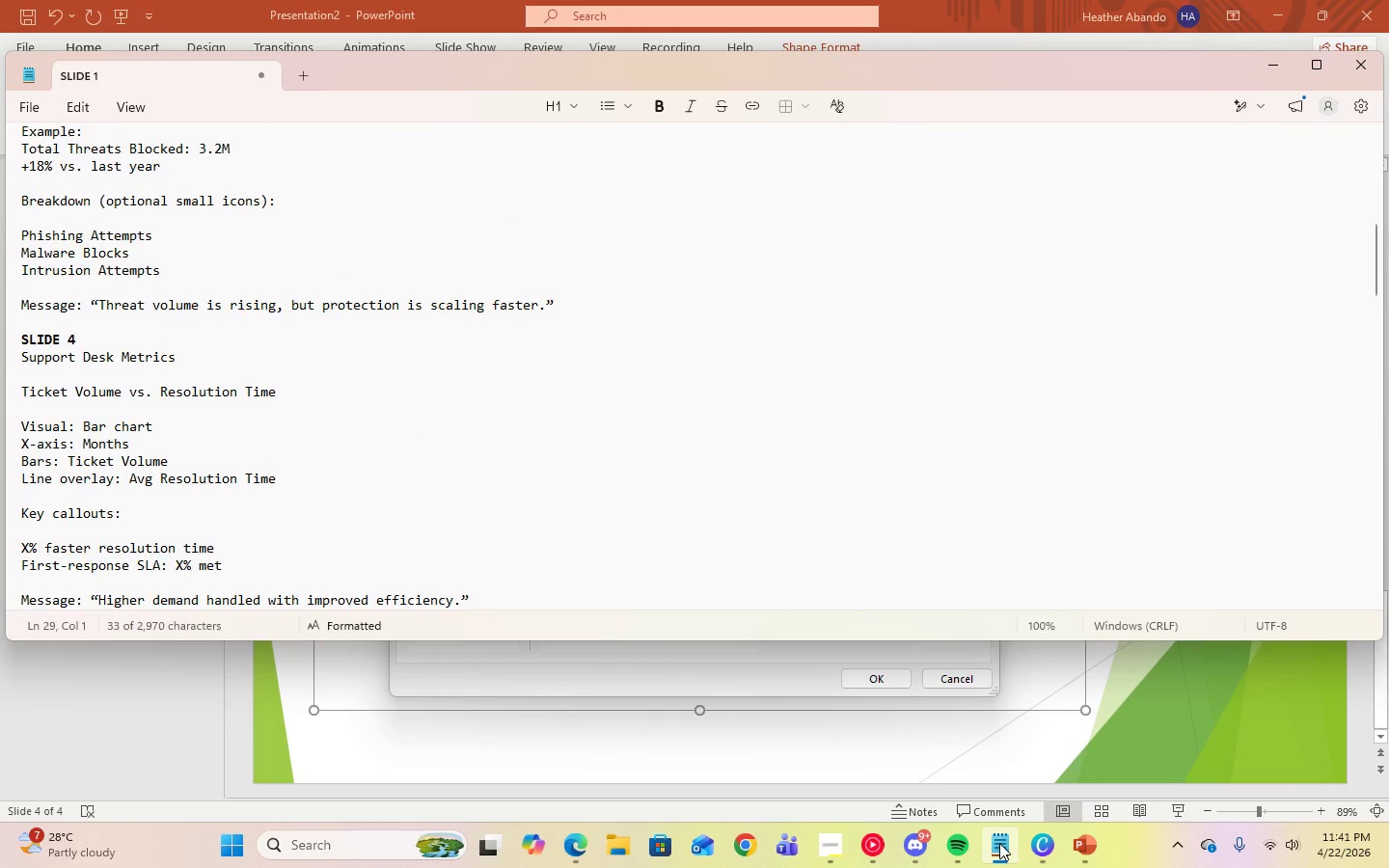 
wait(10.81)
 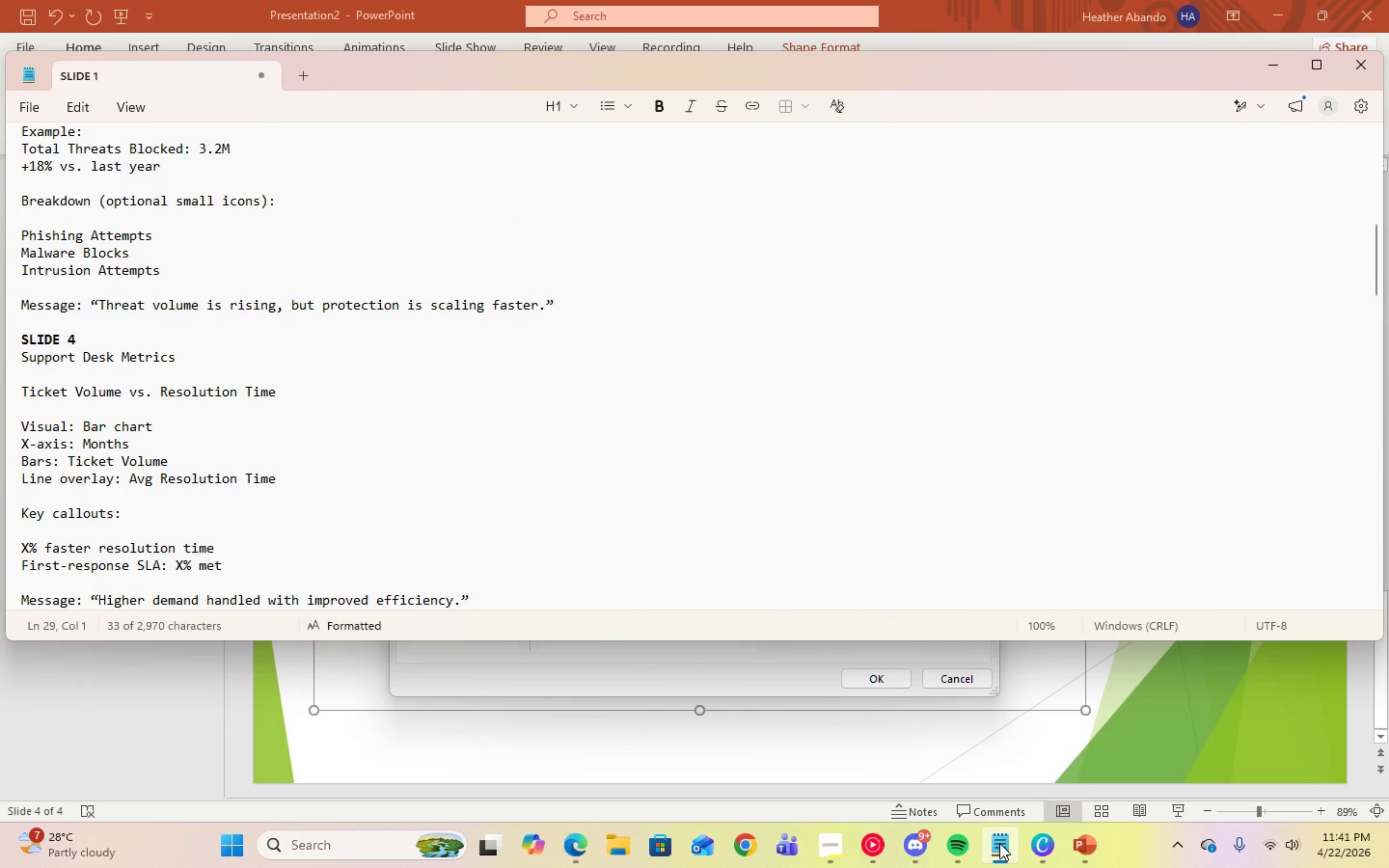 
left_click([999, 843])
 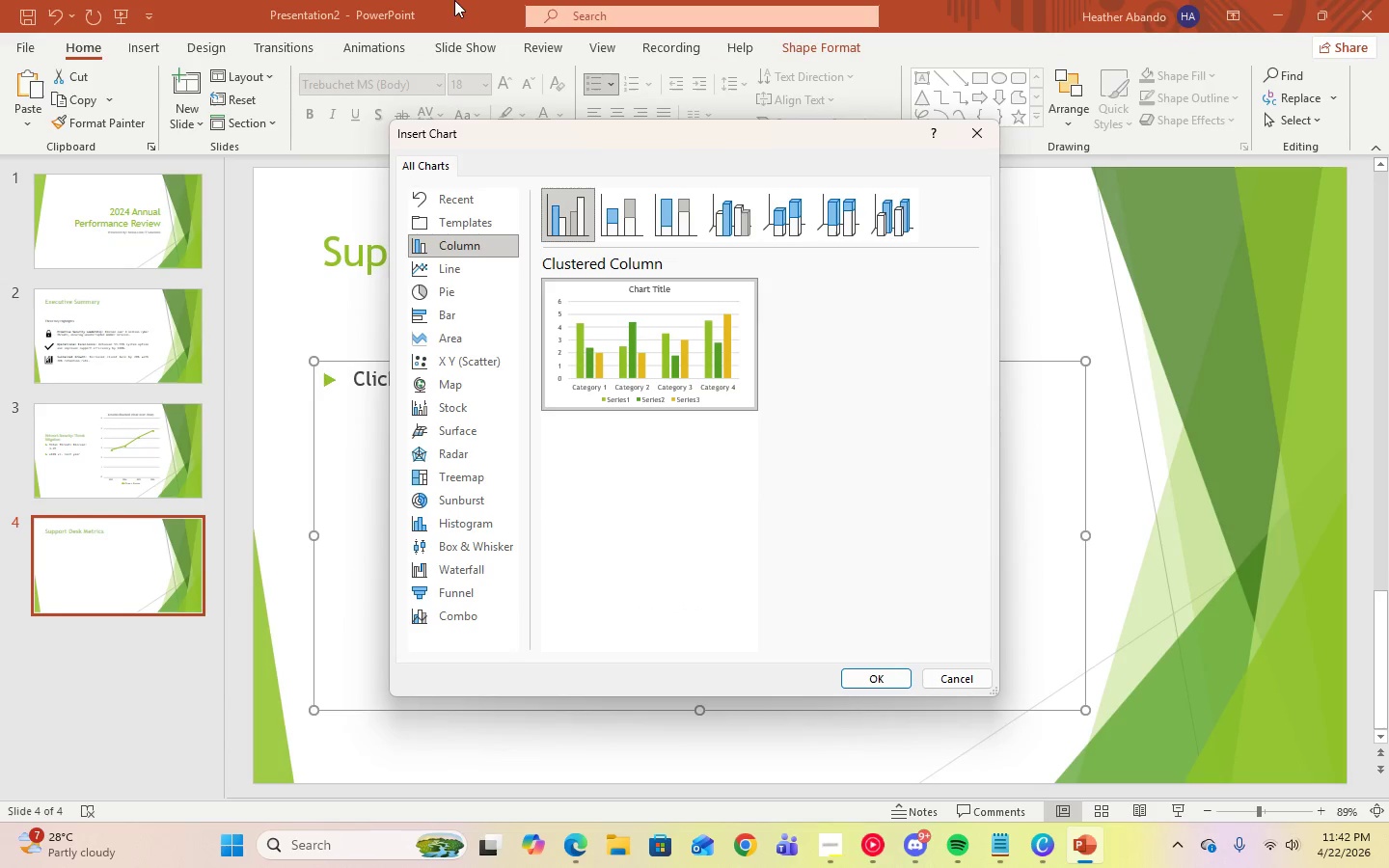 
wait(10.64)
 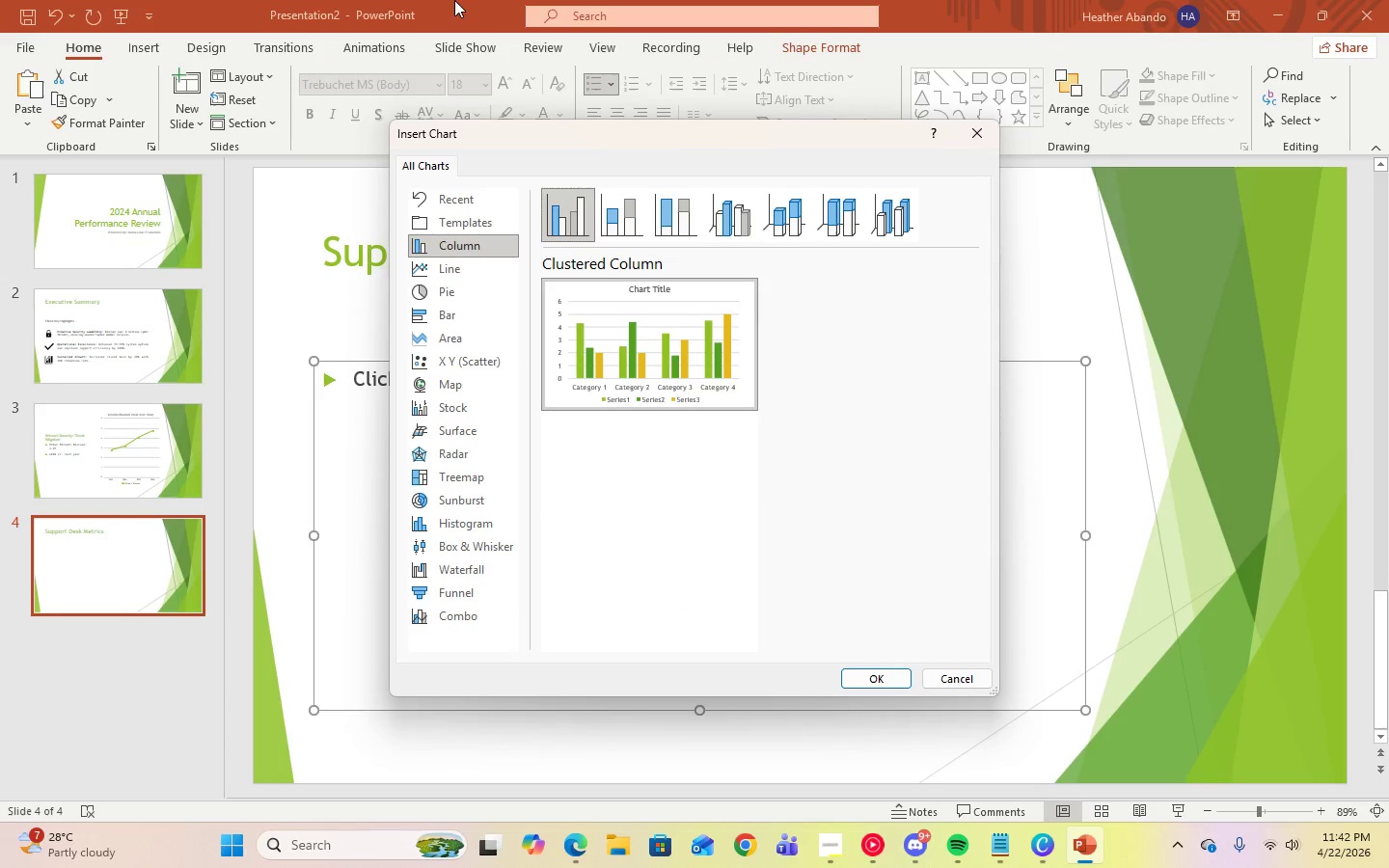 
left_click([675, 221])
 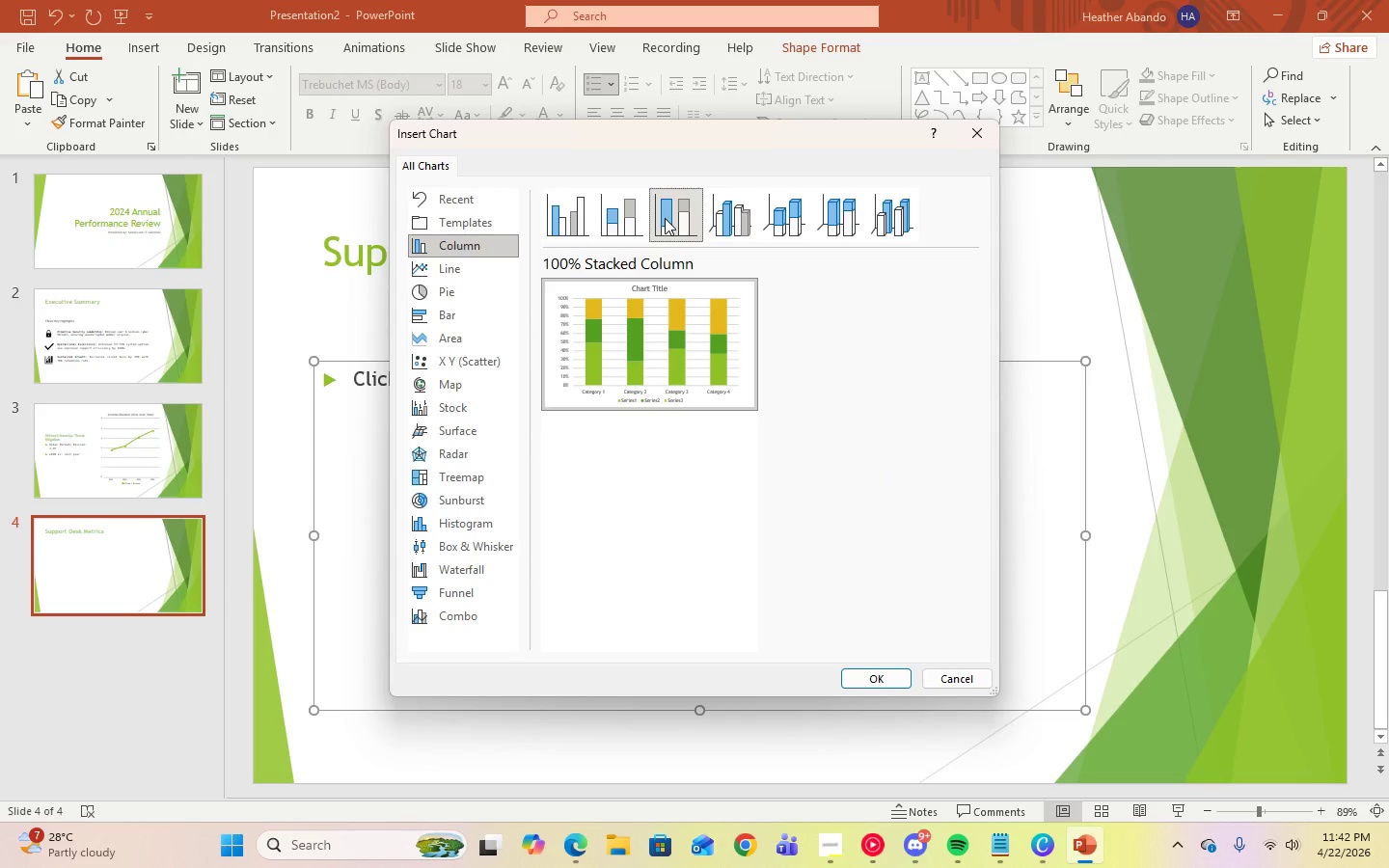 
left_click([609, 228])
 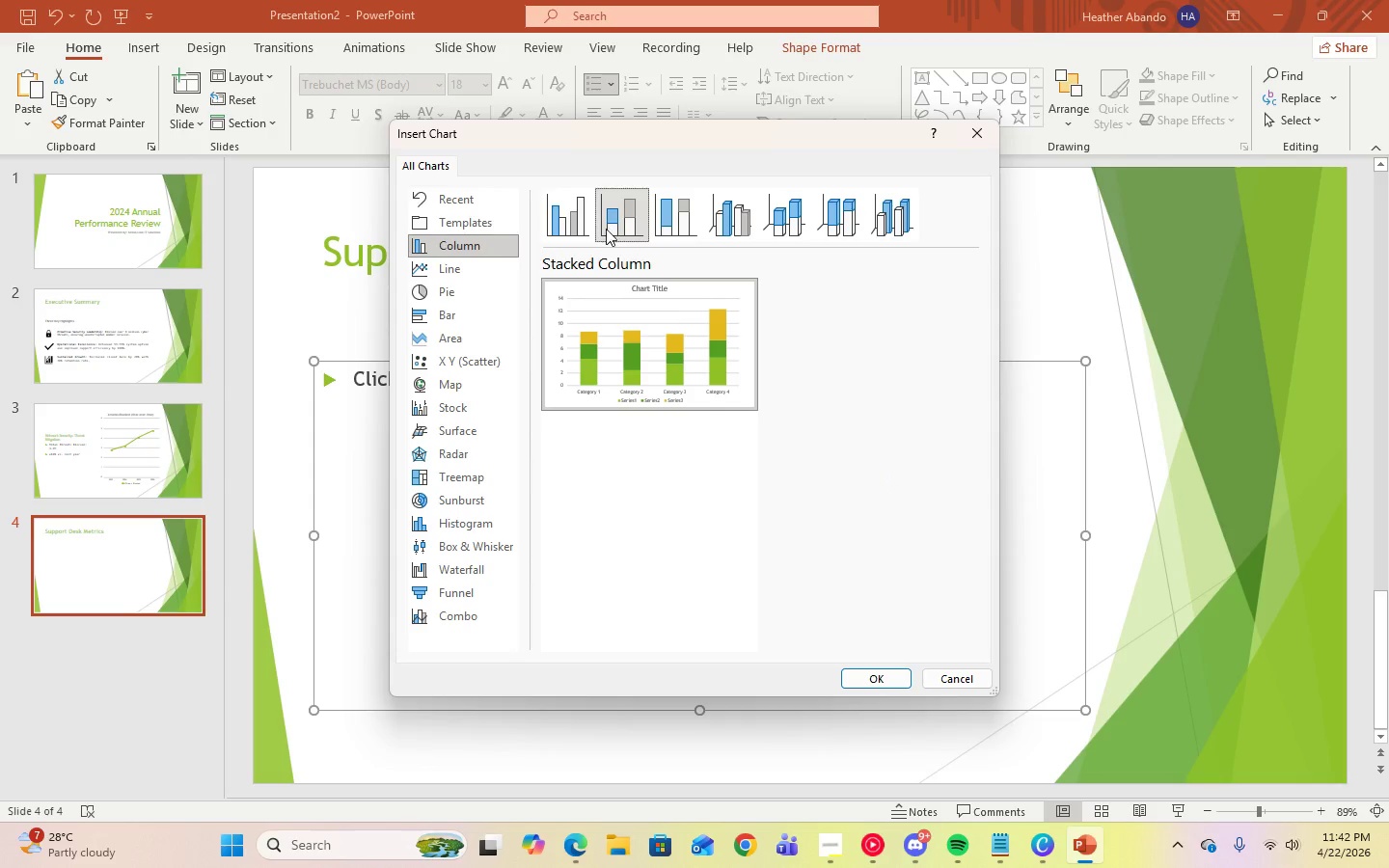 
left_click([555, 234])
 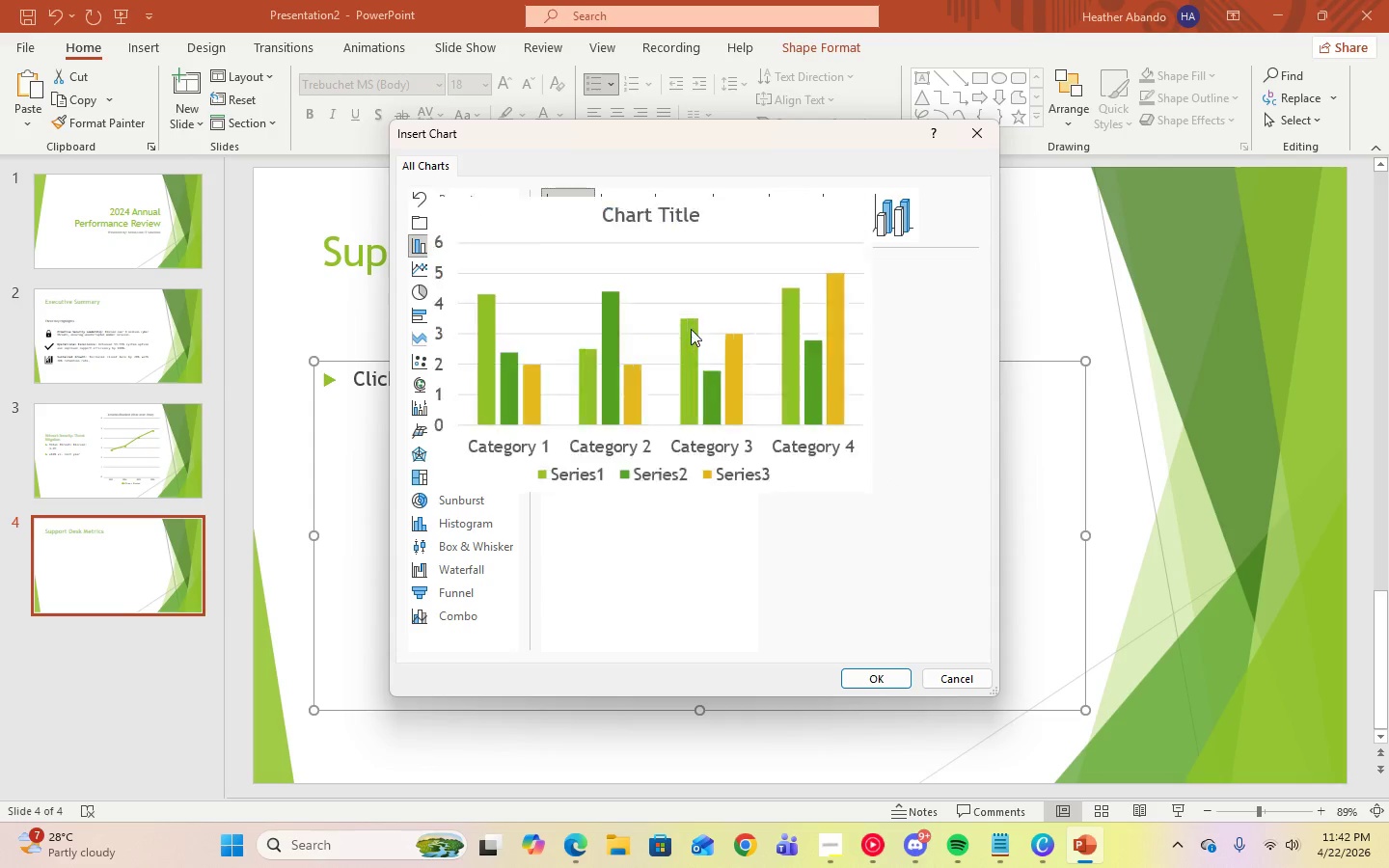 
left_click([624, 217])
 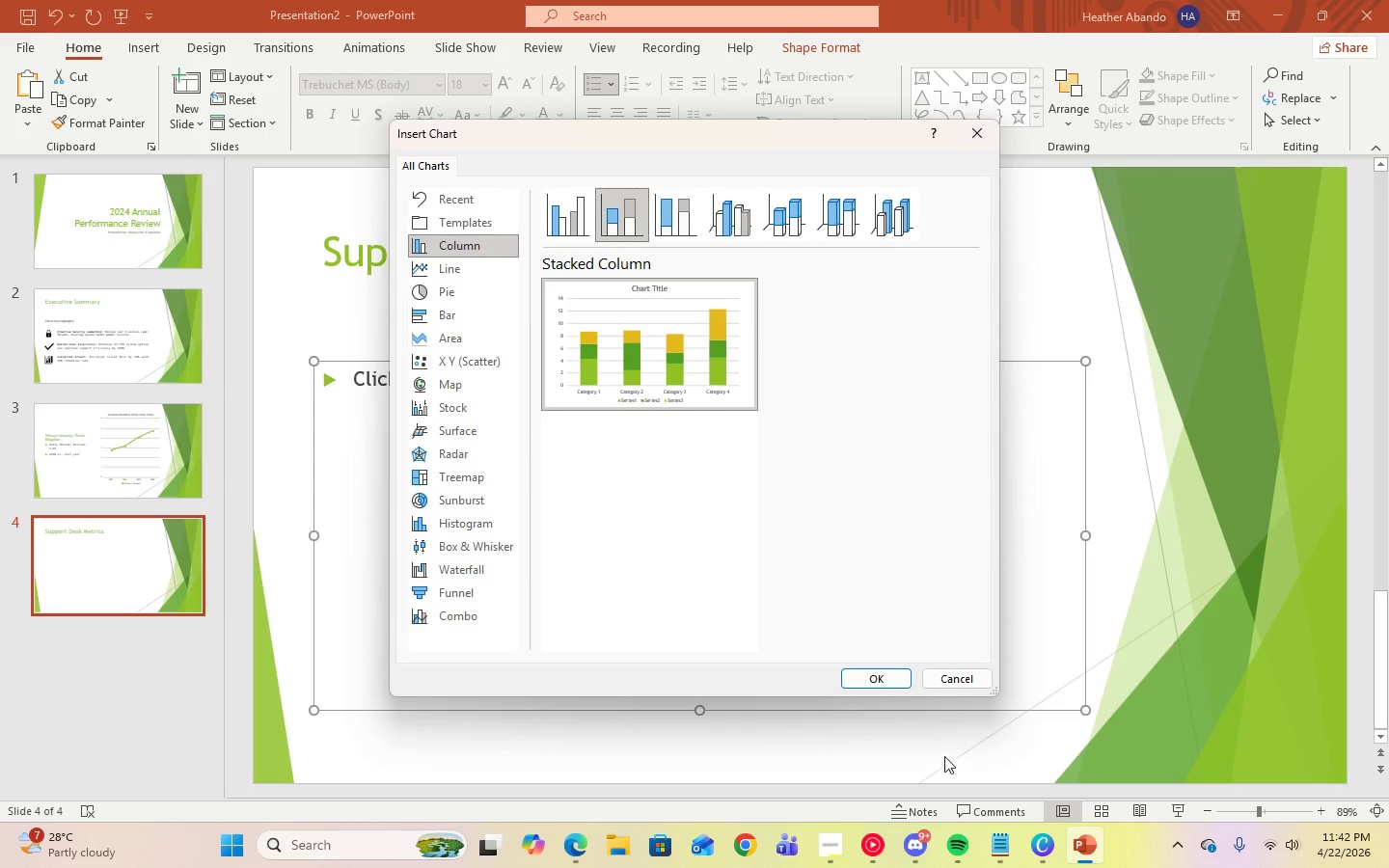 
left_click([876, 677])
 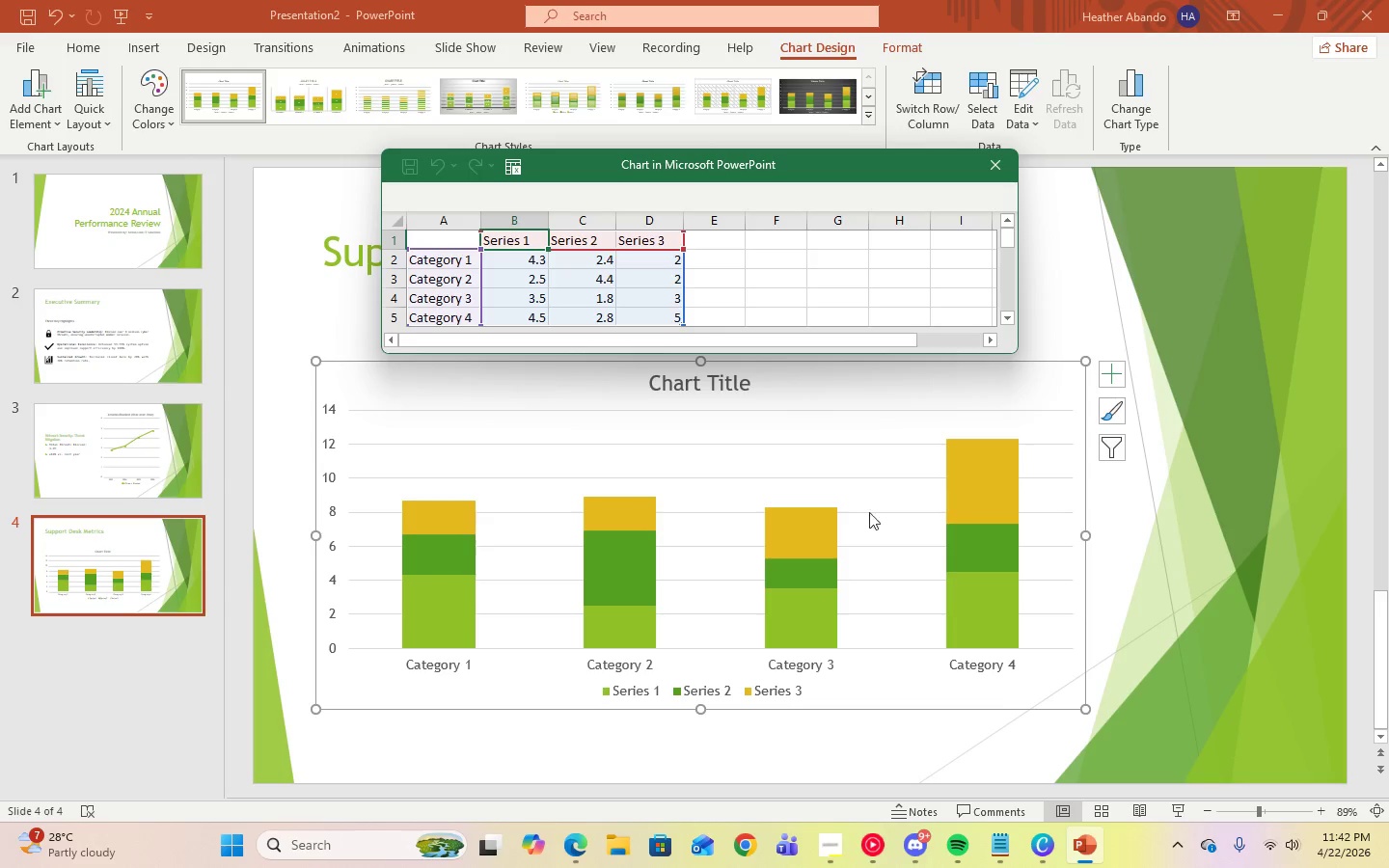 
left_click([445, 269])
 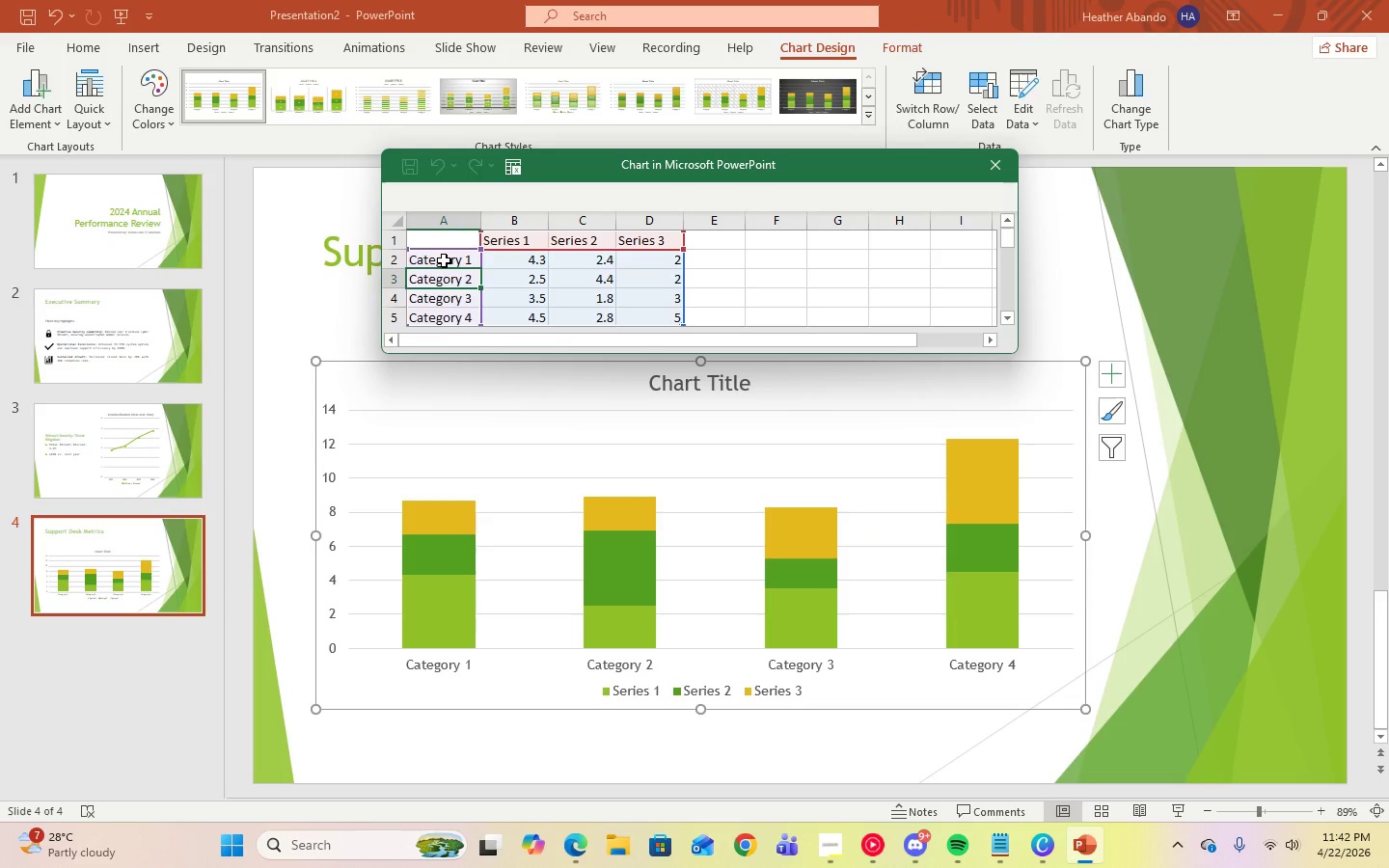 
left_click([444, 260])
 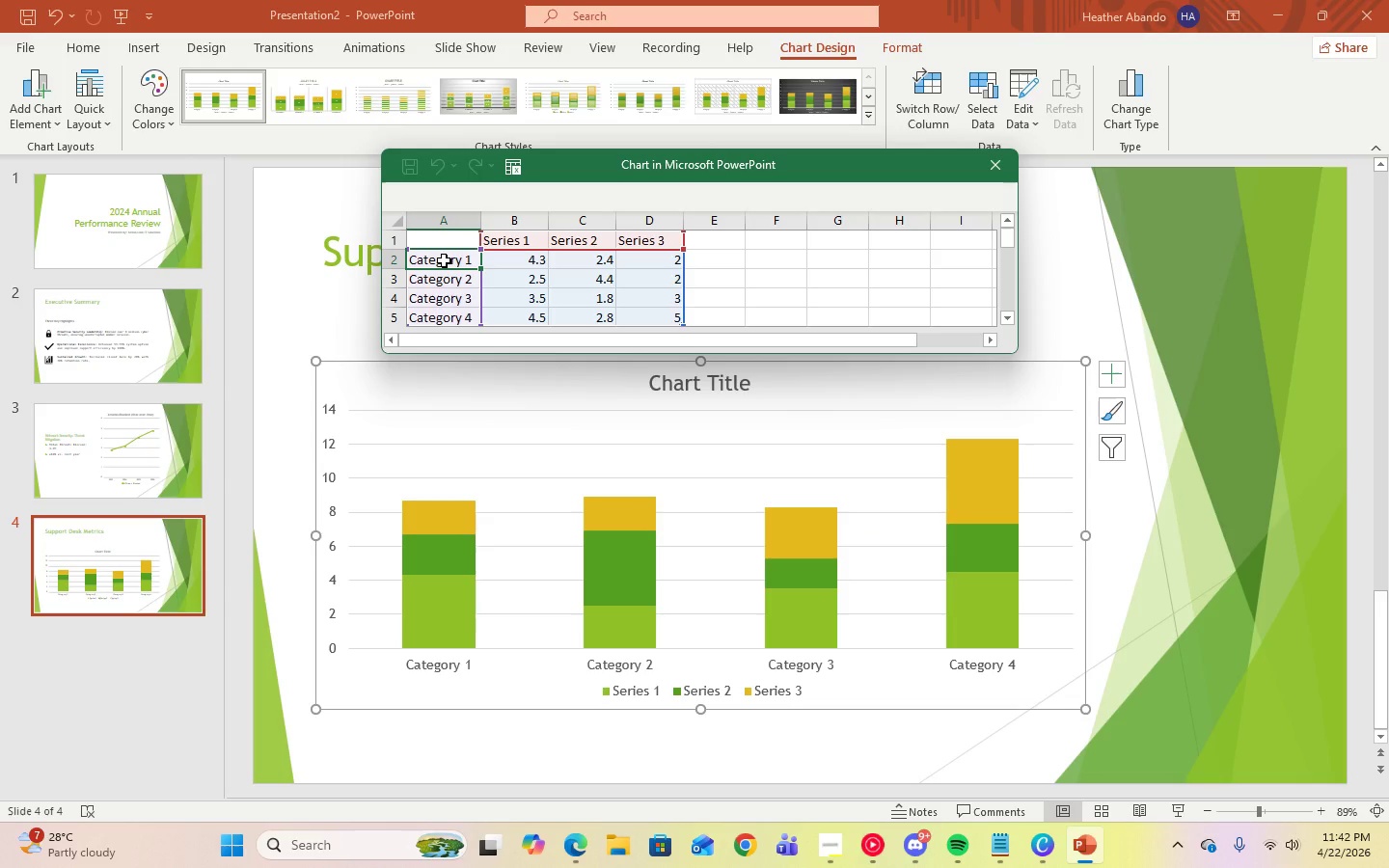 
type(January)
 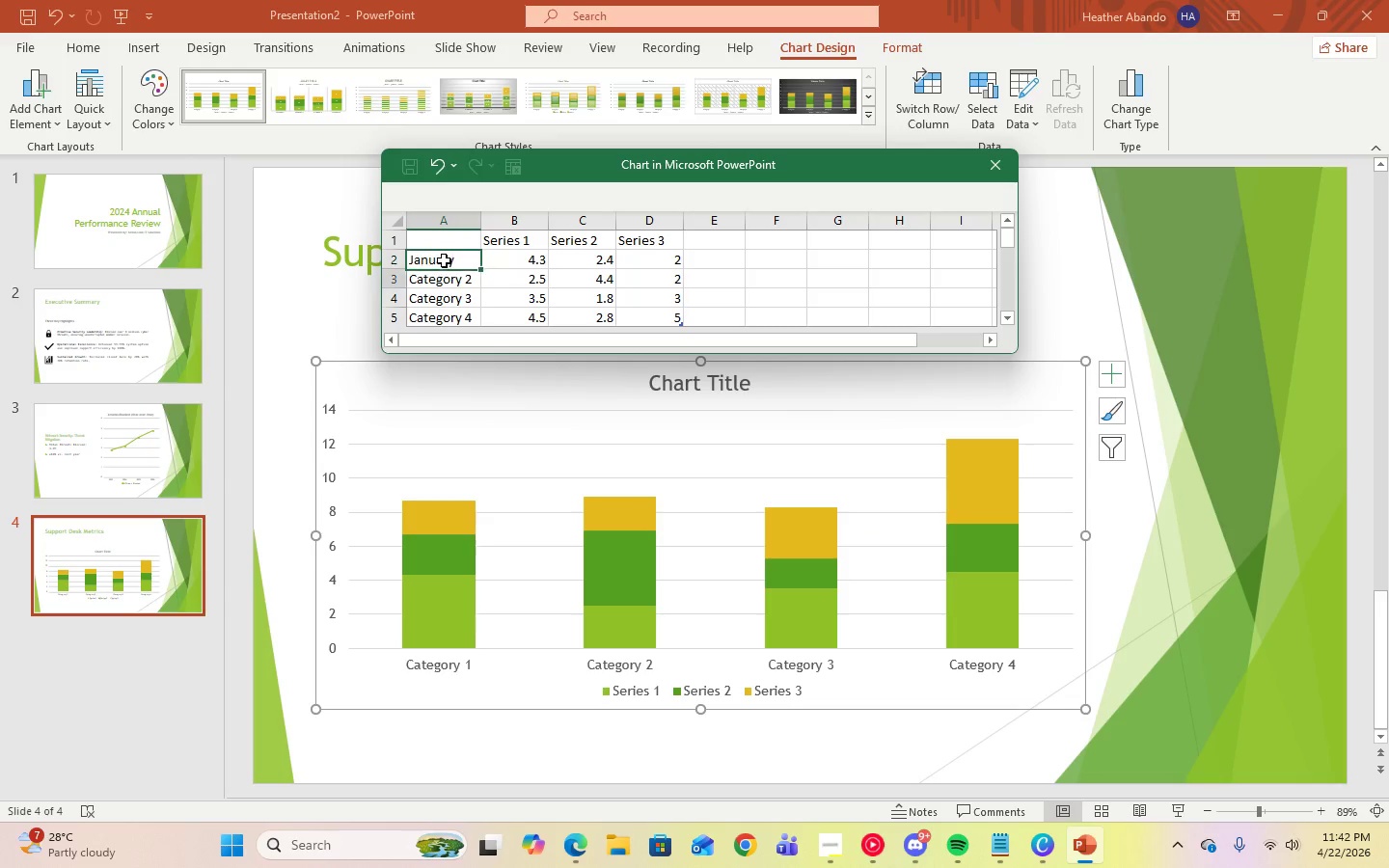 
key(Enter)
 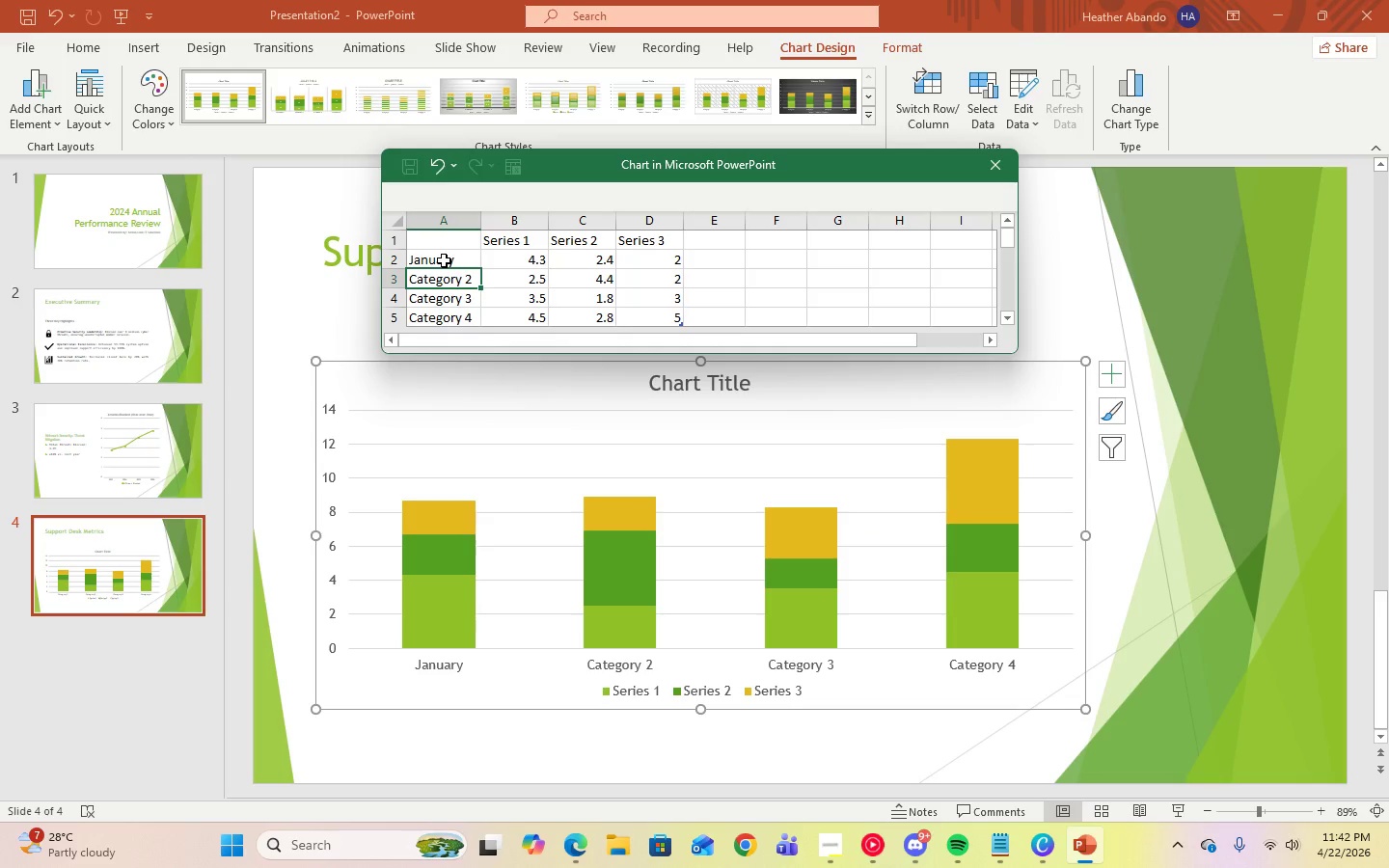 
type(February)
 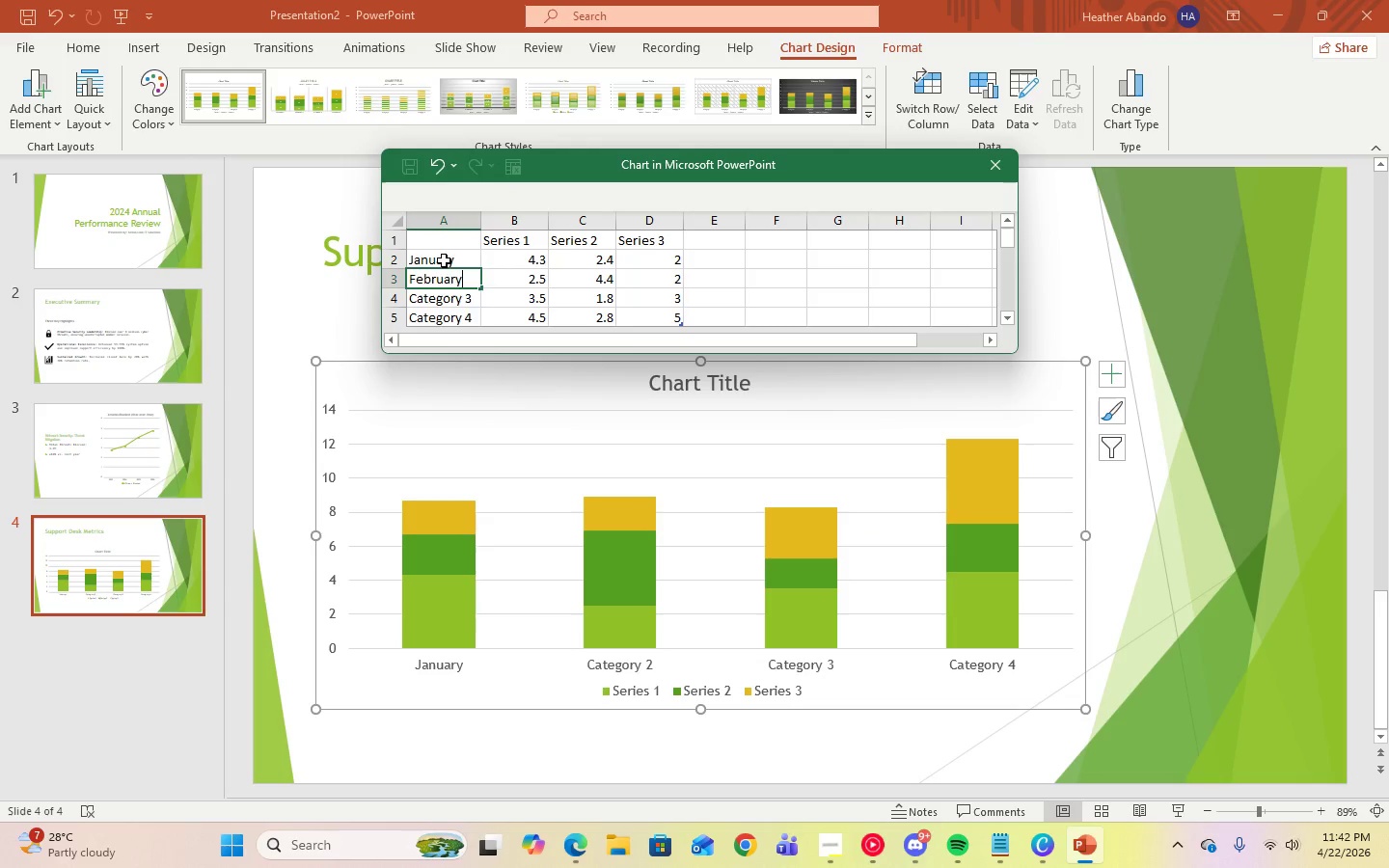 
key(Enter)
 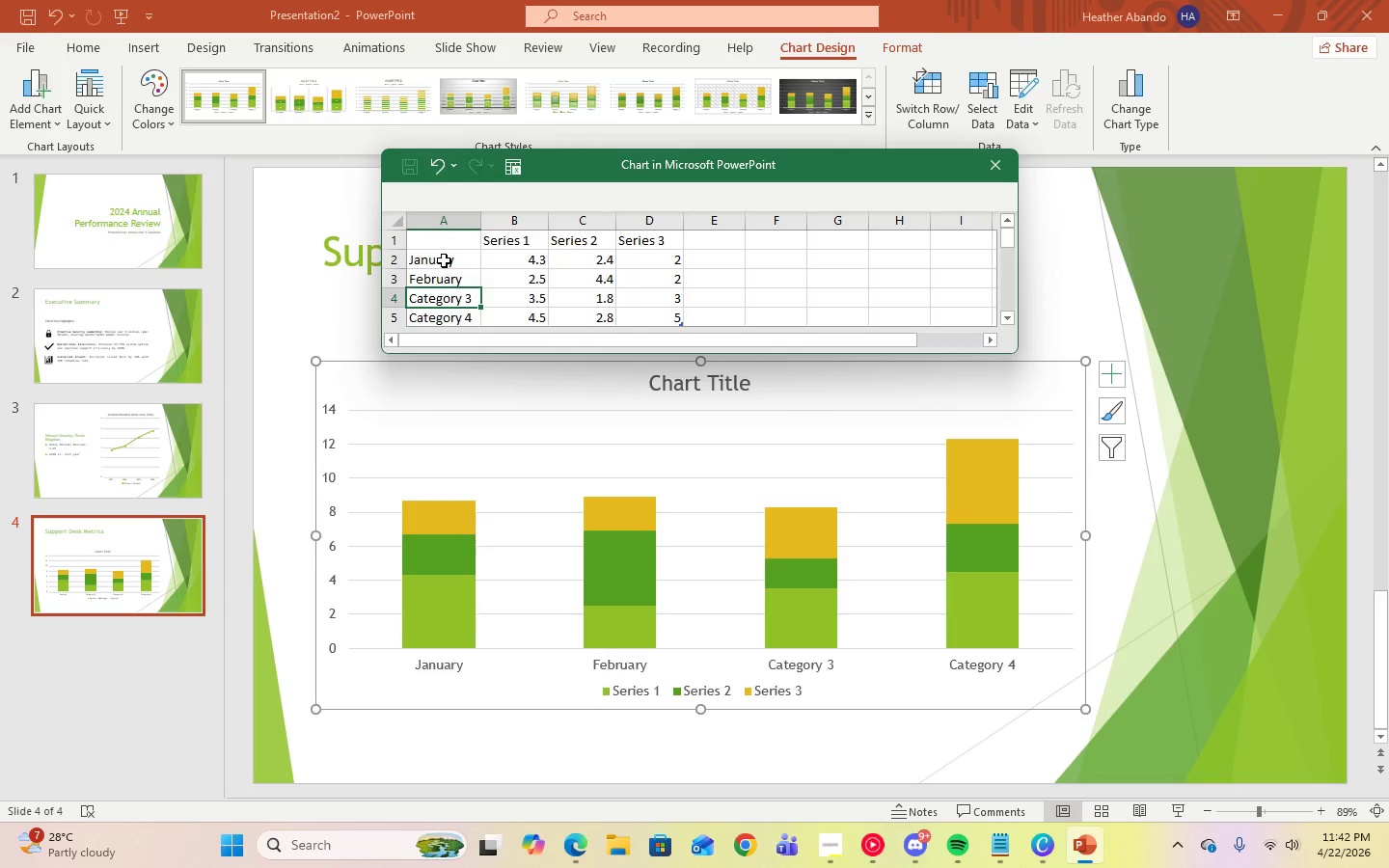 
type(March)
 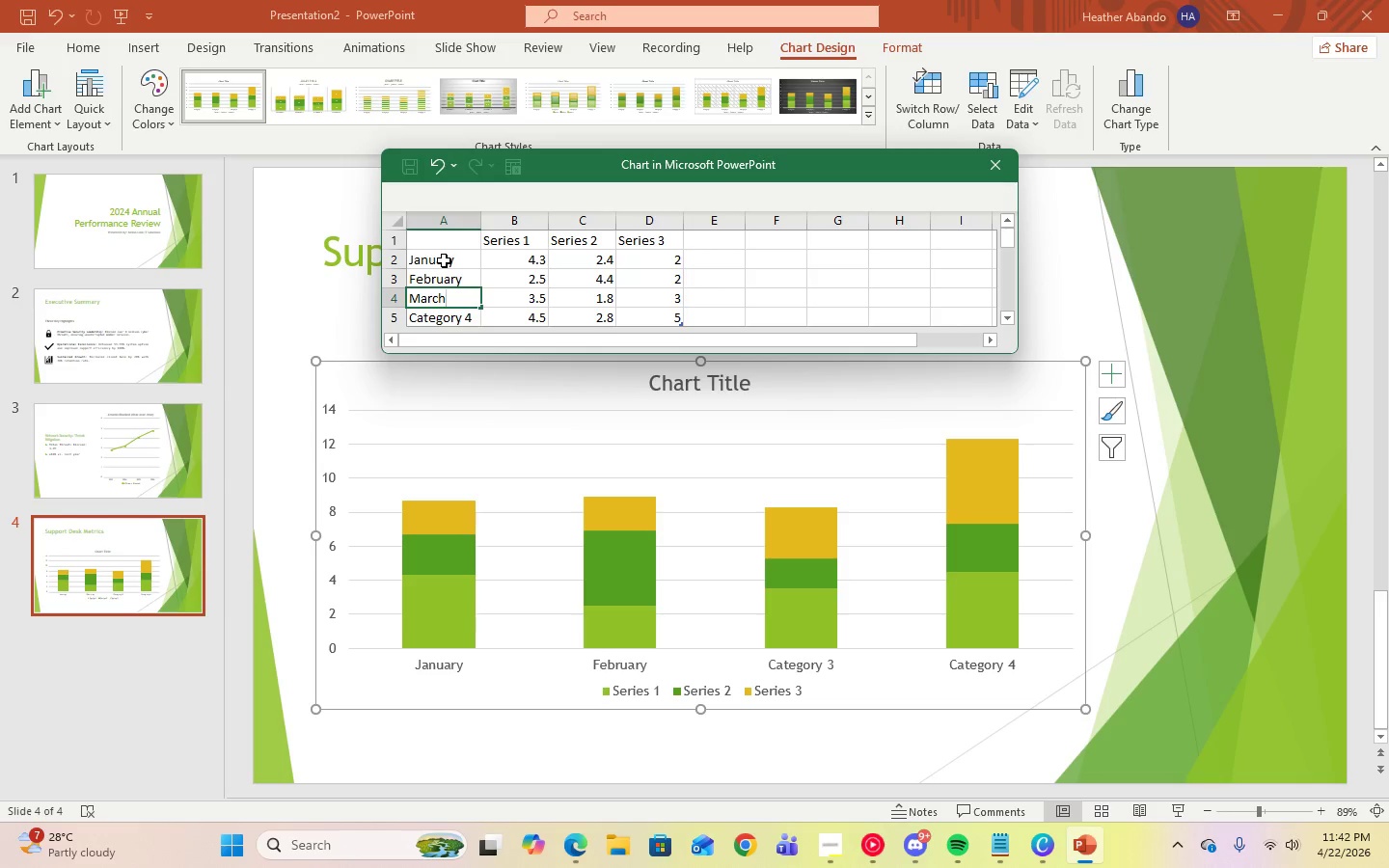 
key(Enter)
 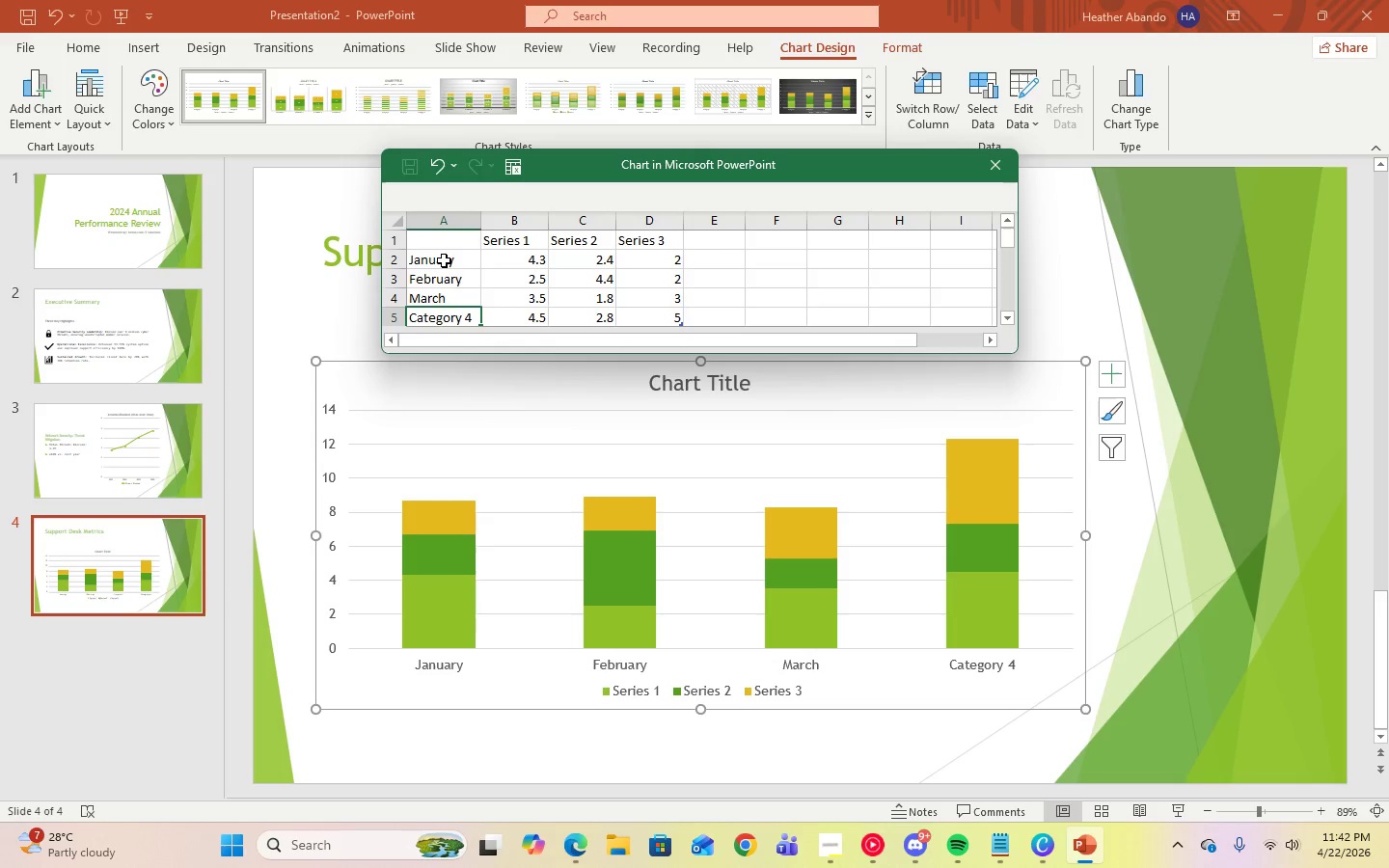 
type(April)
 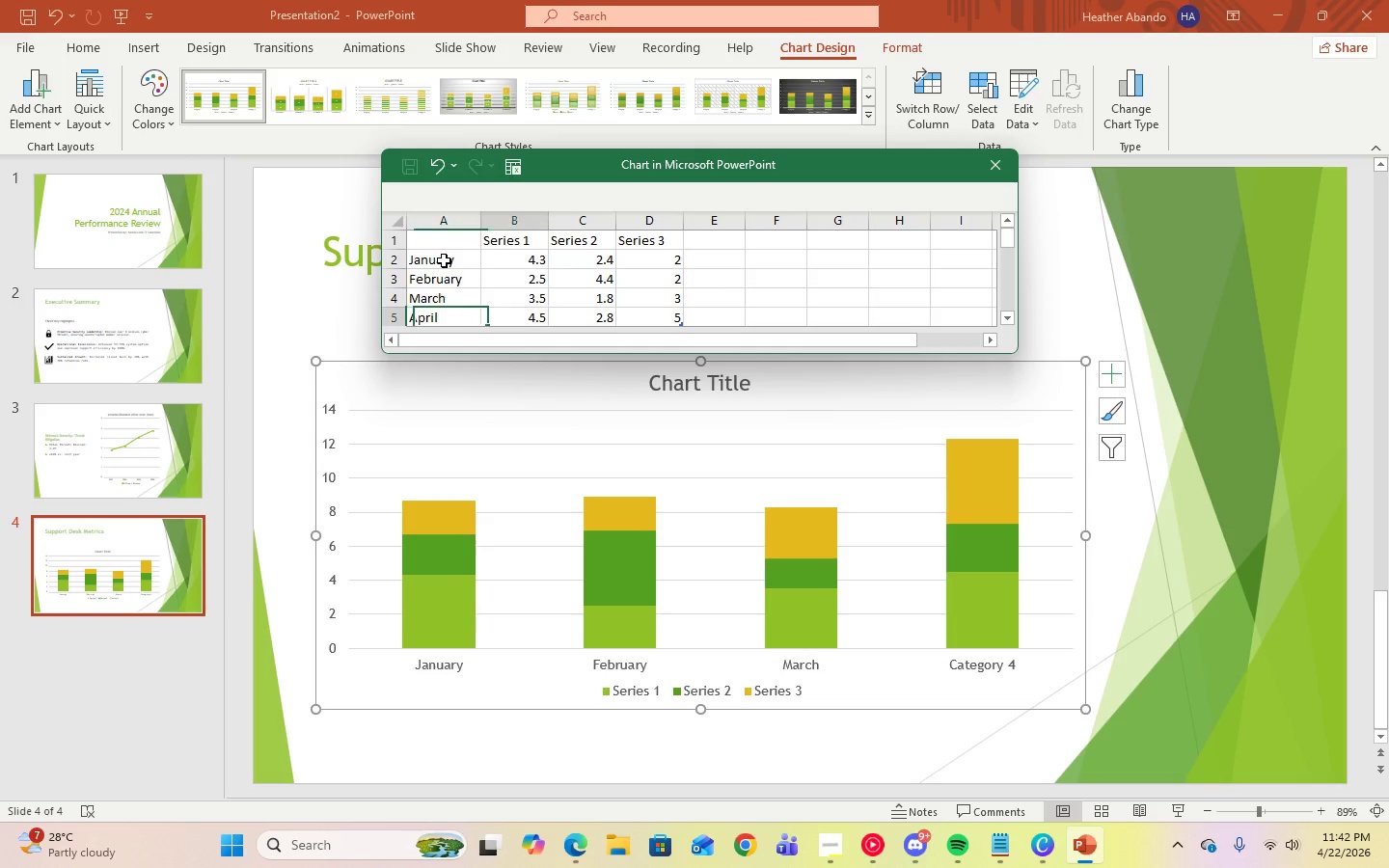 
key(ArrowRight)
 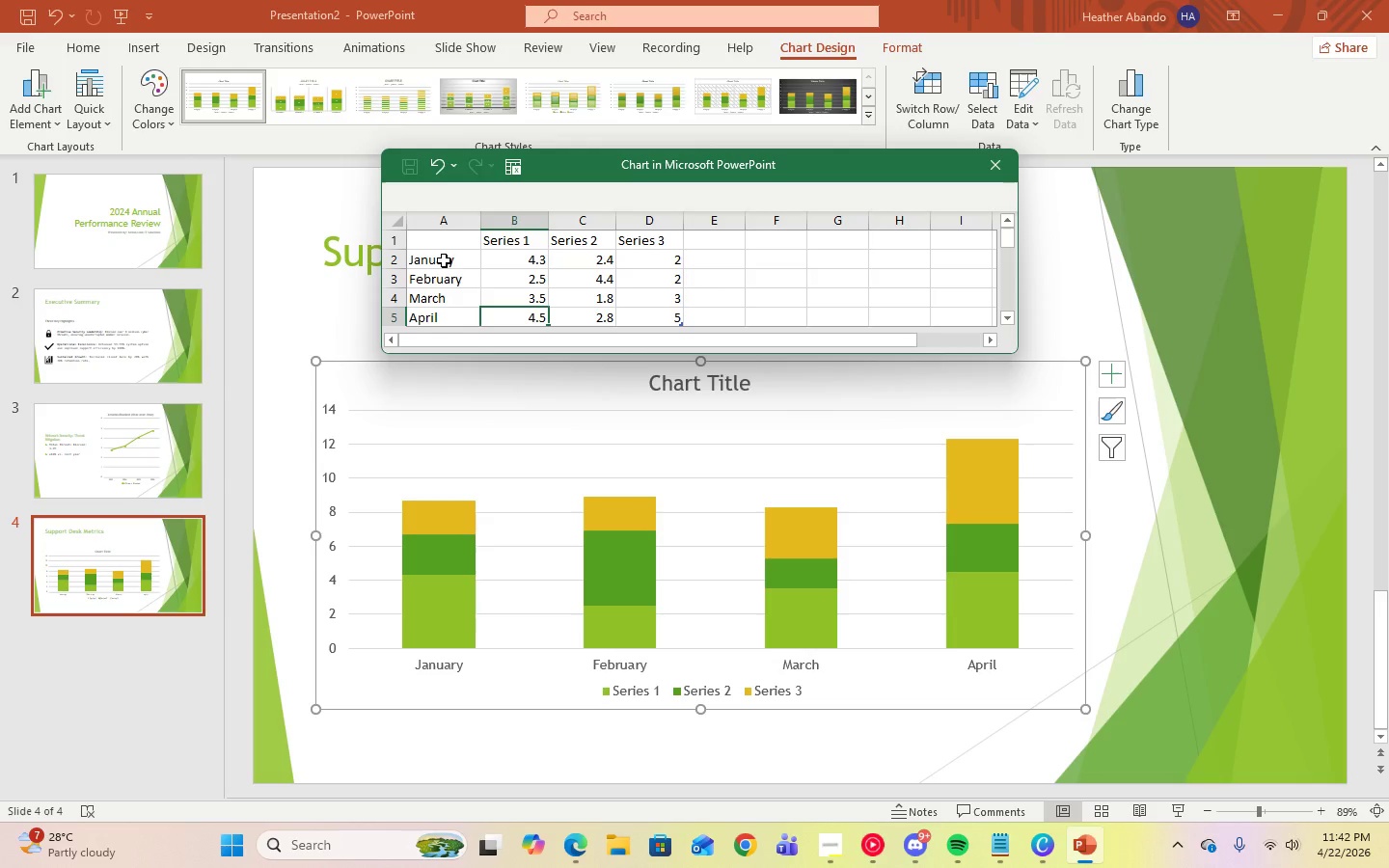 
key(ArrowUp)
 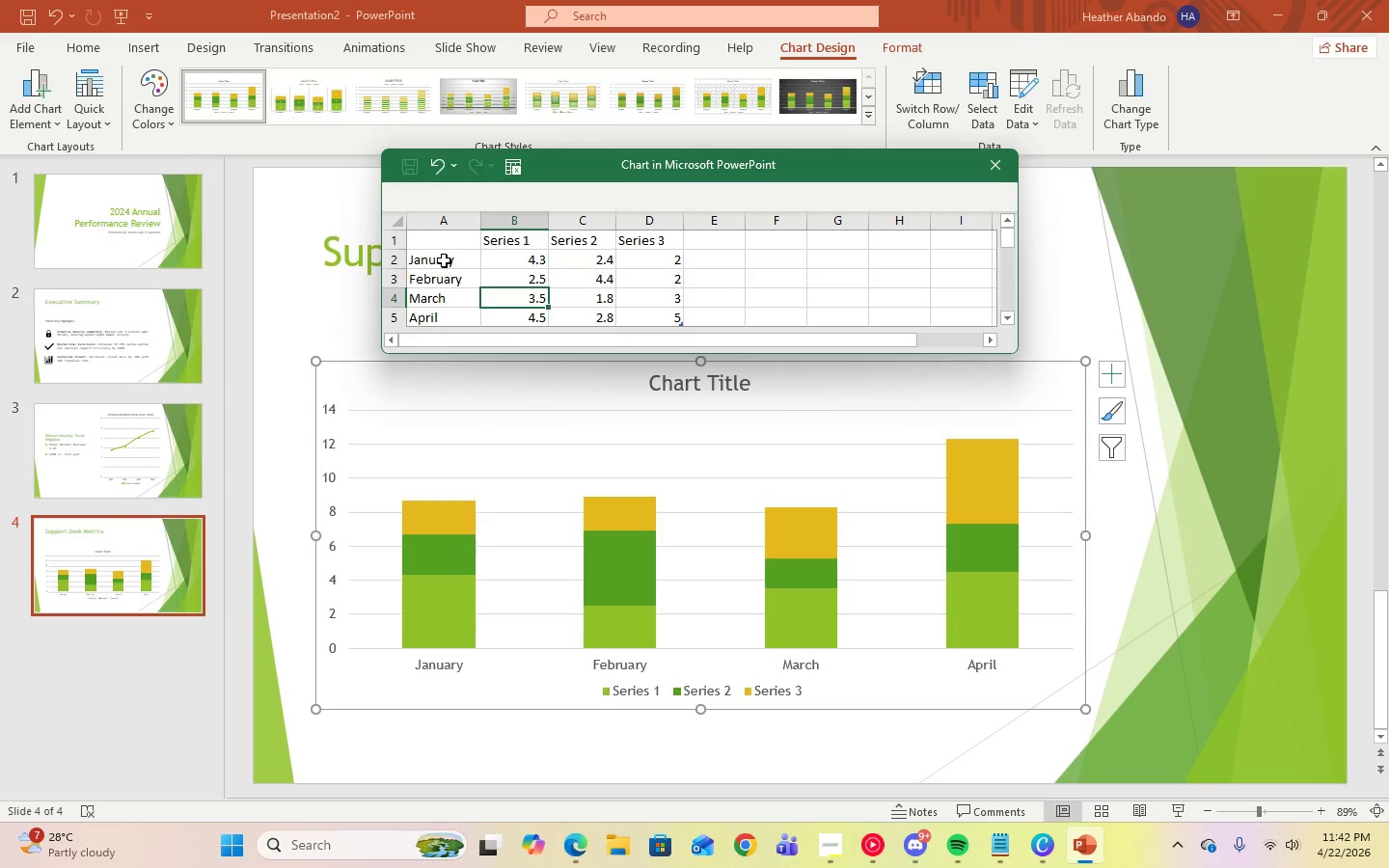 
key(ArrowUp)
 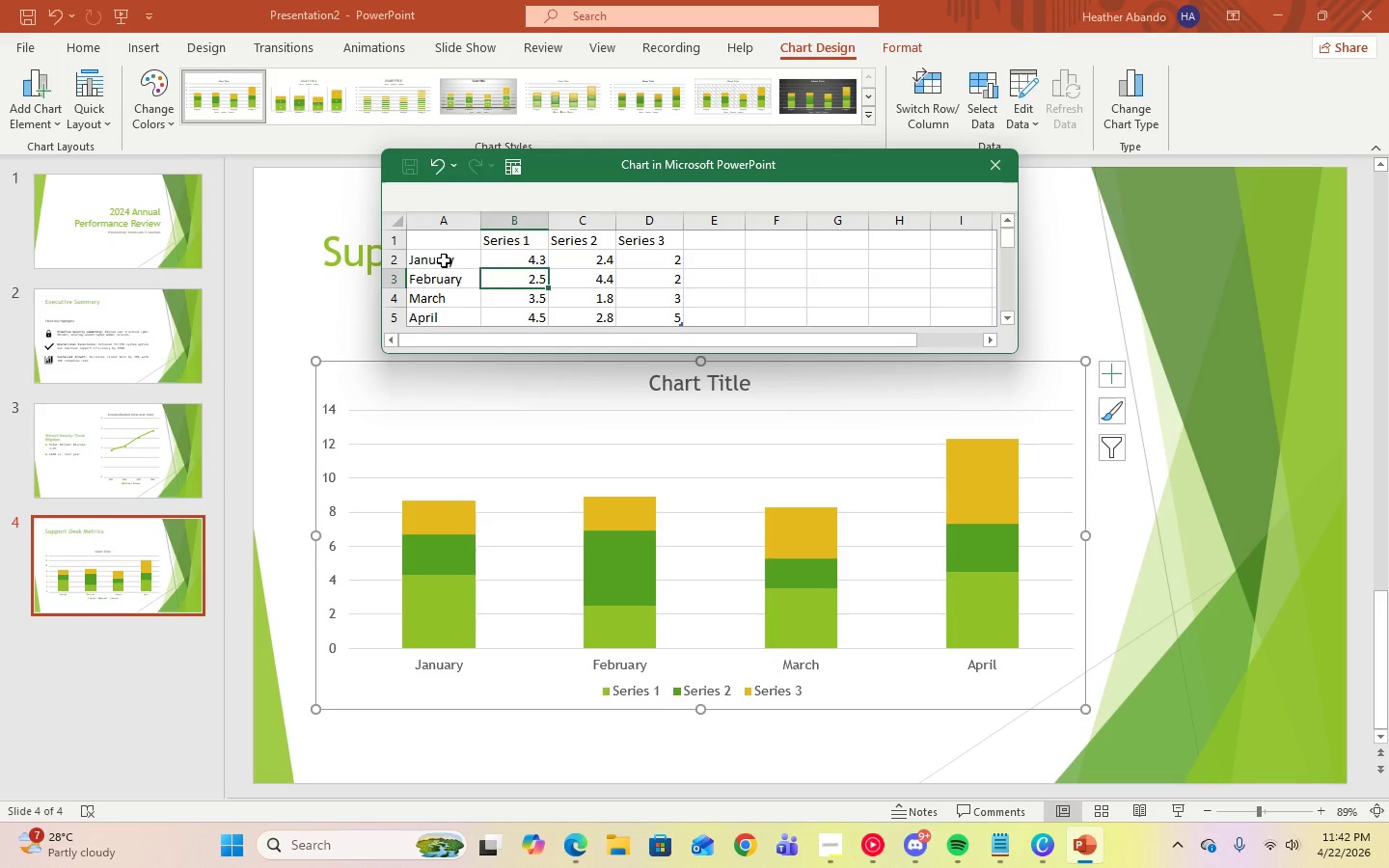 
key(ArrowUp)
 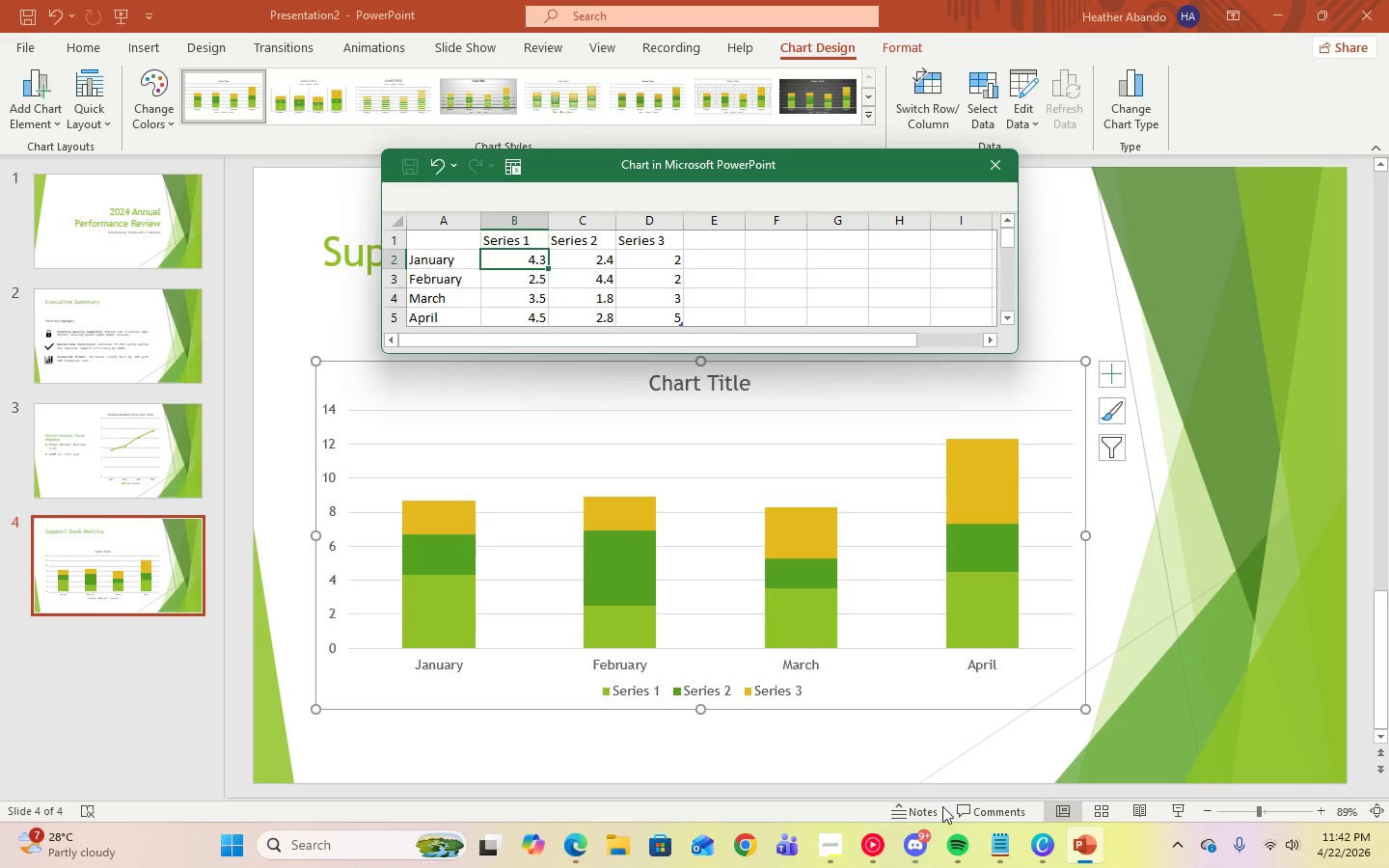 
left_click([1003, 854])
 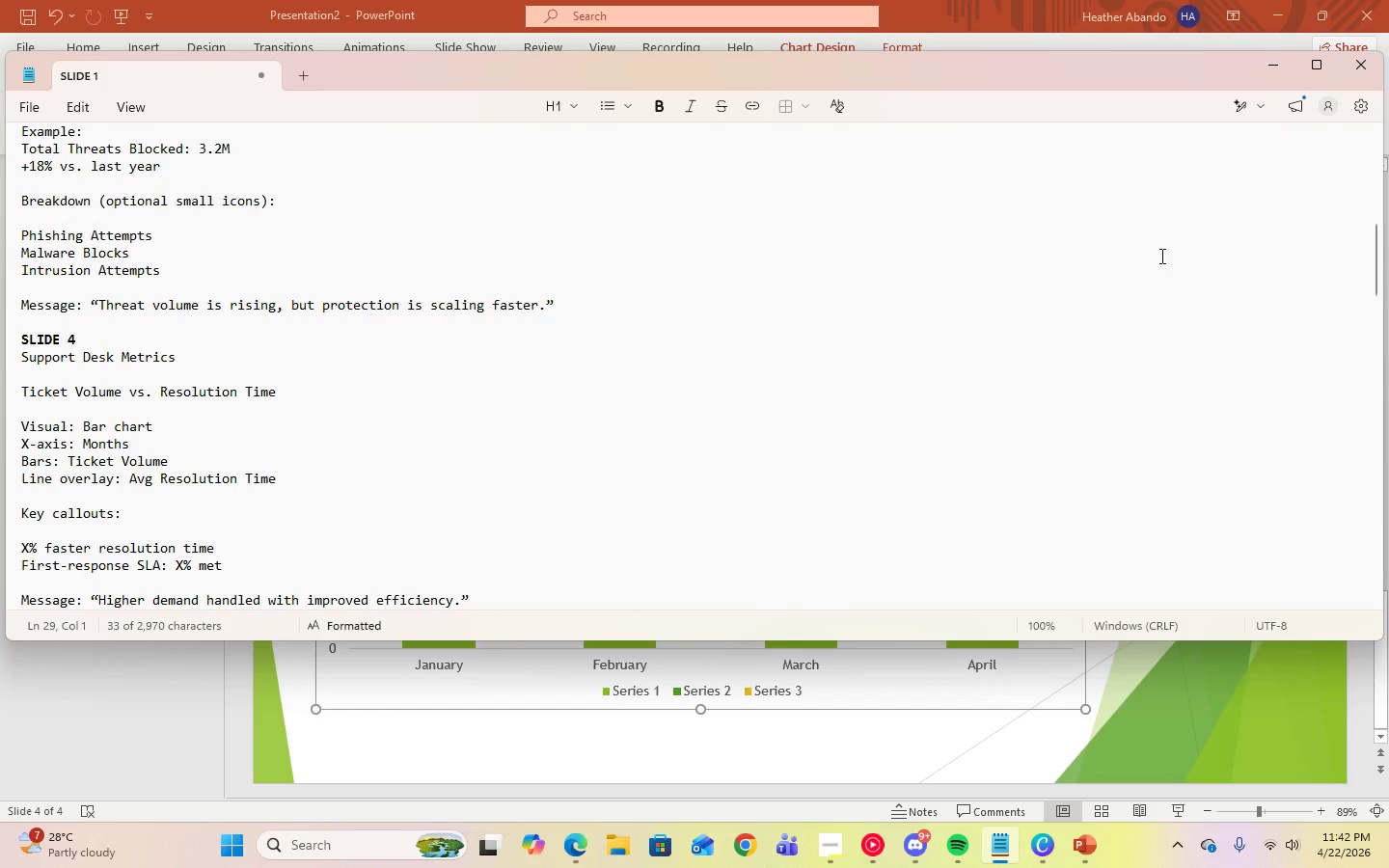 
wait(25.36)
 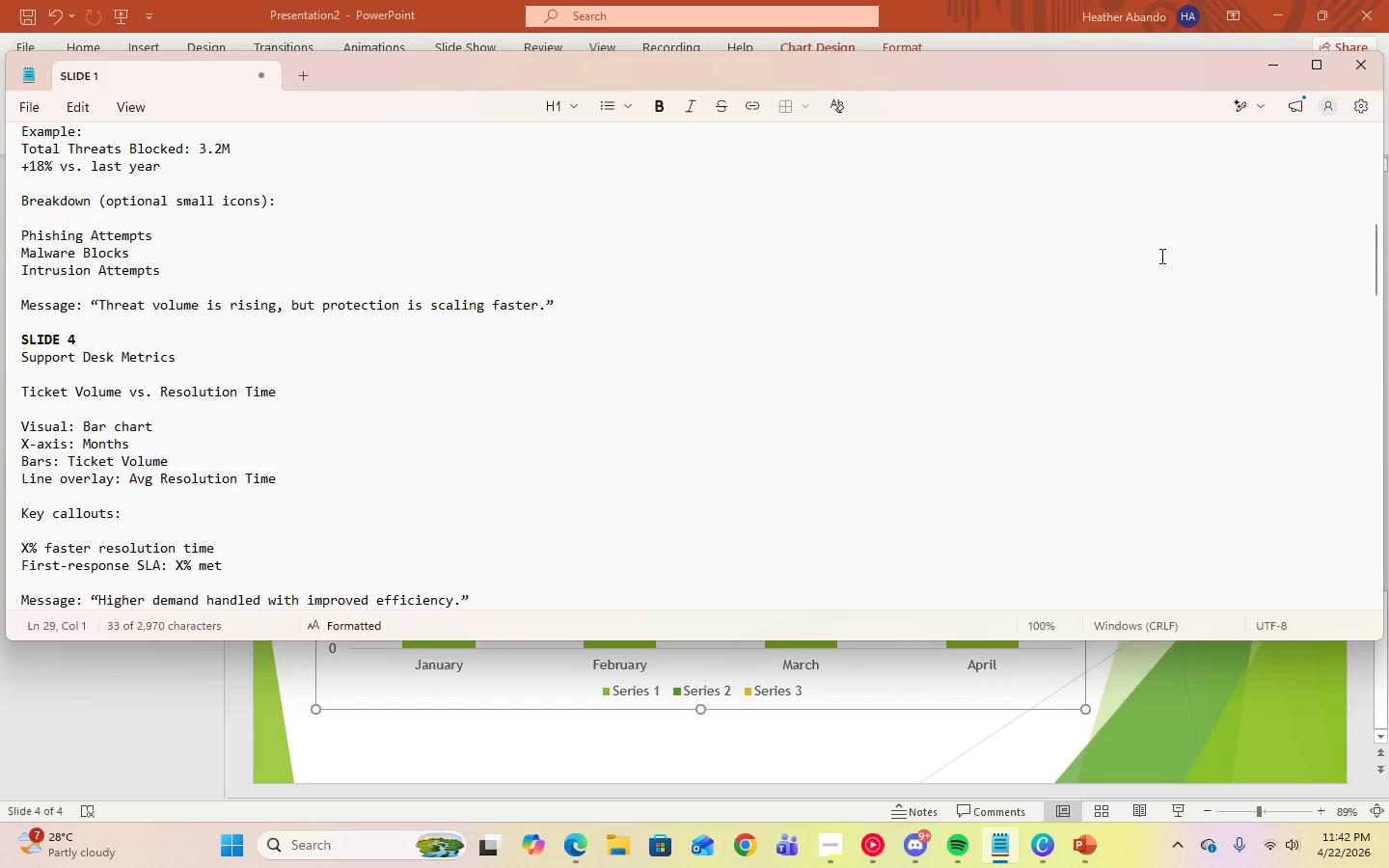 
left_click([1263, 72])
 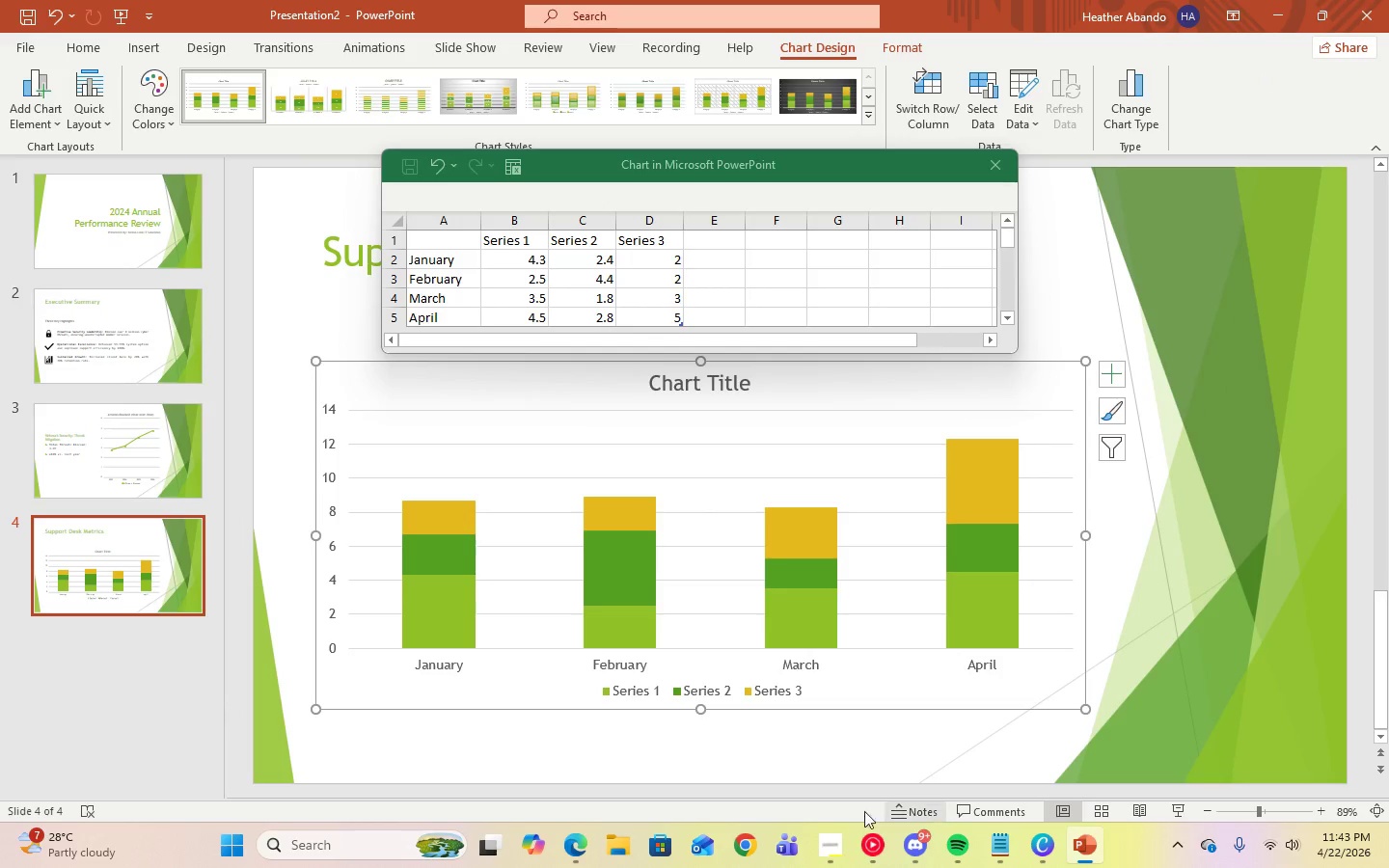 
left_click([828, 850])